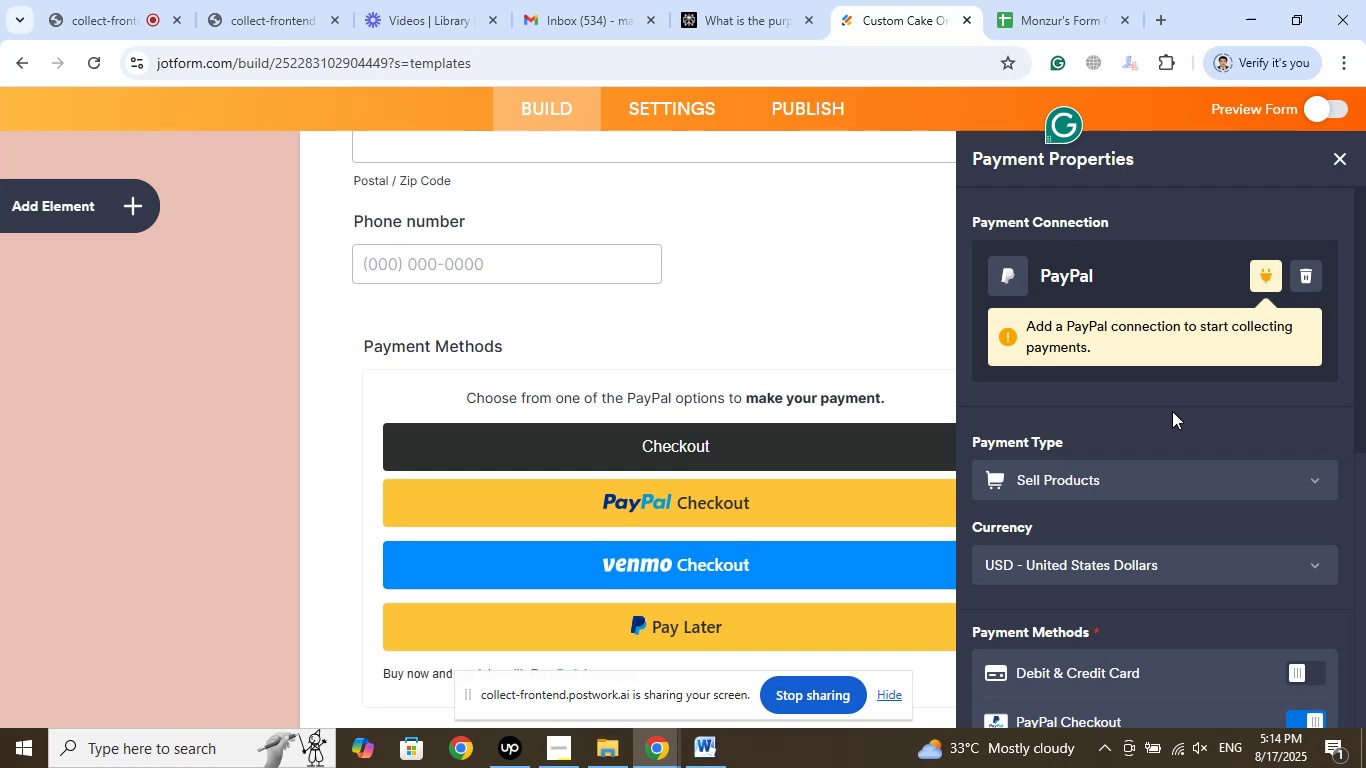 
left_click([1343, 164])
 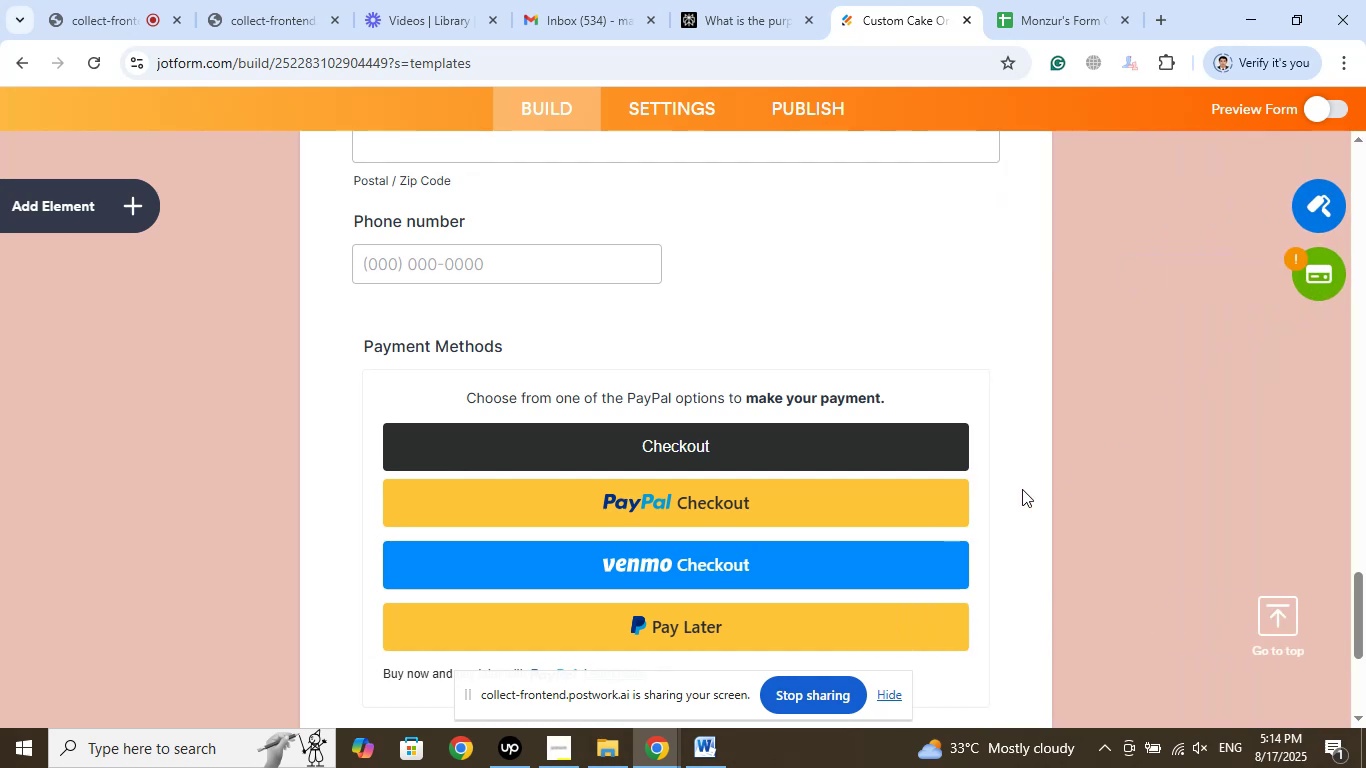 
scroll: coordinate [887, 465], scroll_direction: up, amount: 2.0
 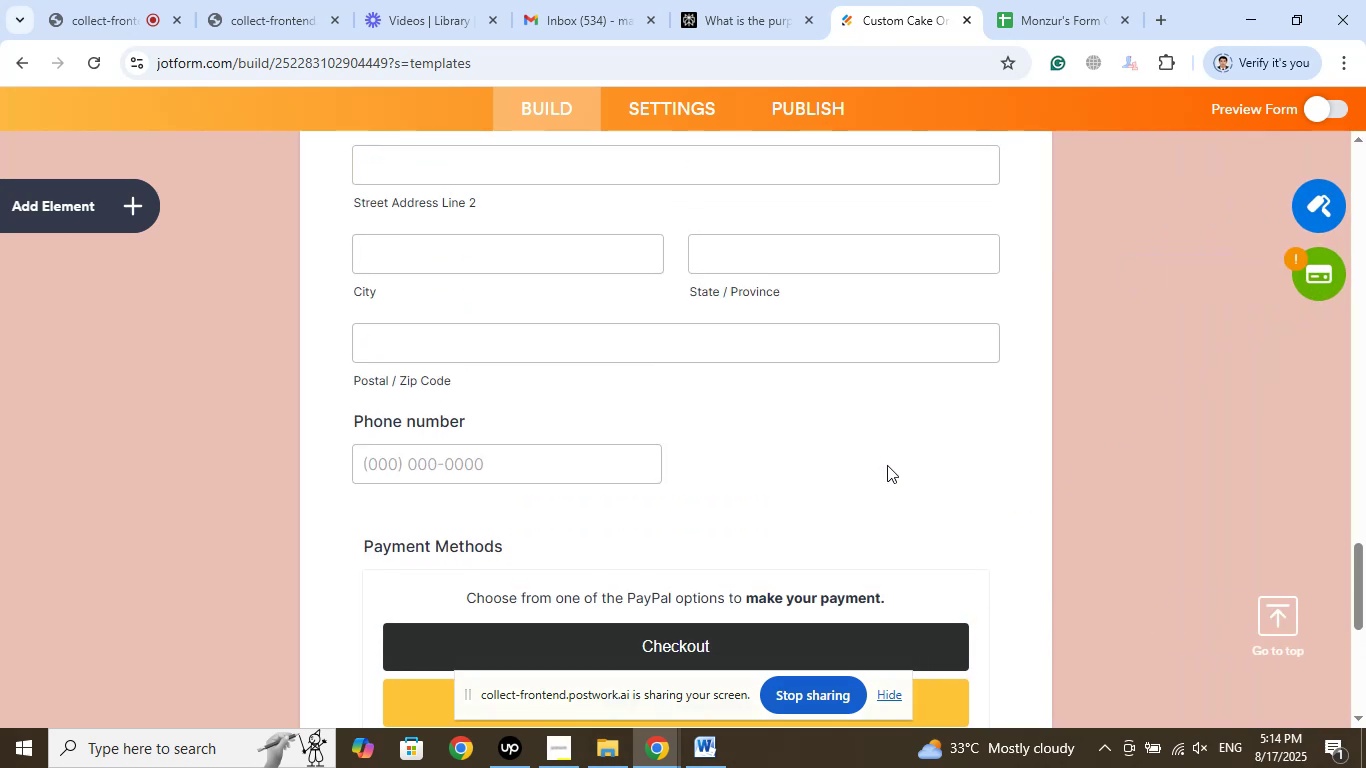 
scroll: coordinate [887, 465], scroll_direction: down, amount: 6.0
 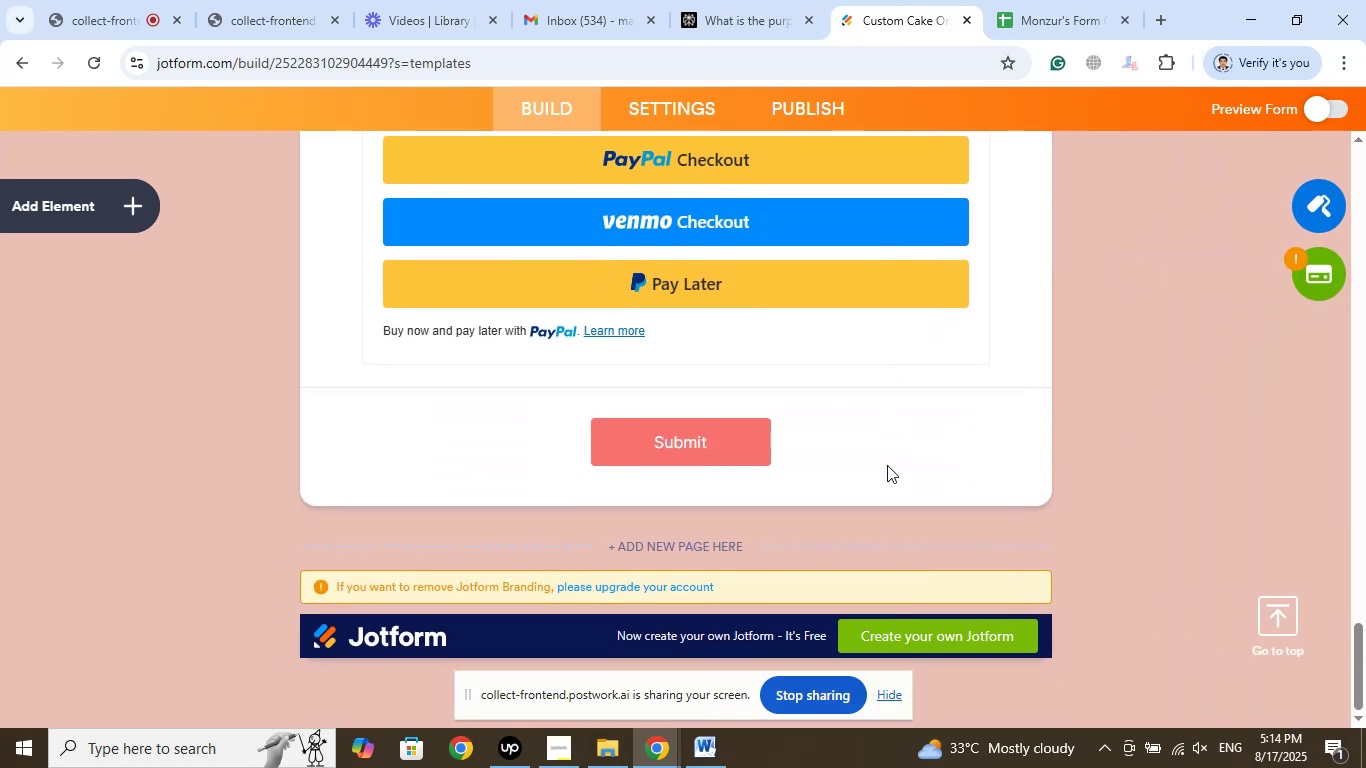 
scroll: coordinate [887, 465], scroll_direction: up, amount: 5.0
 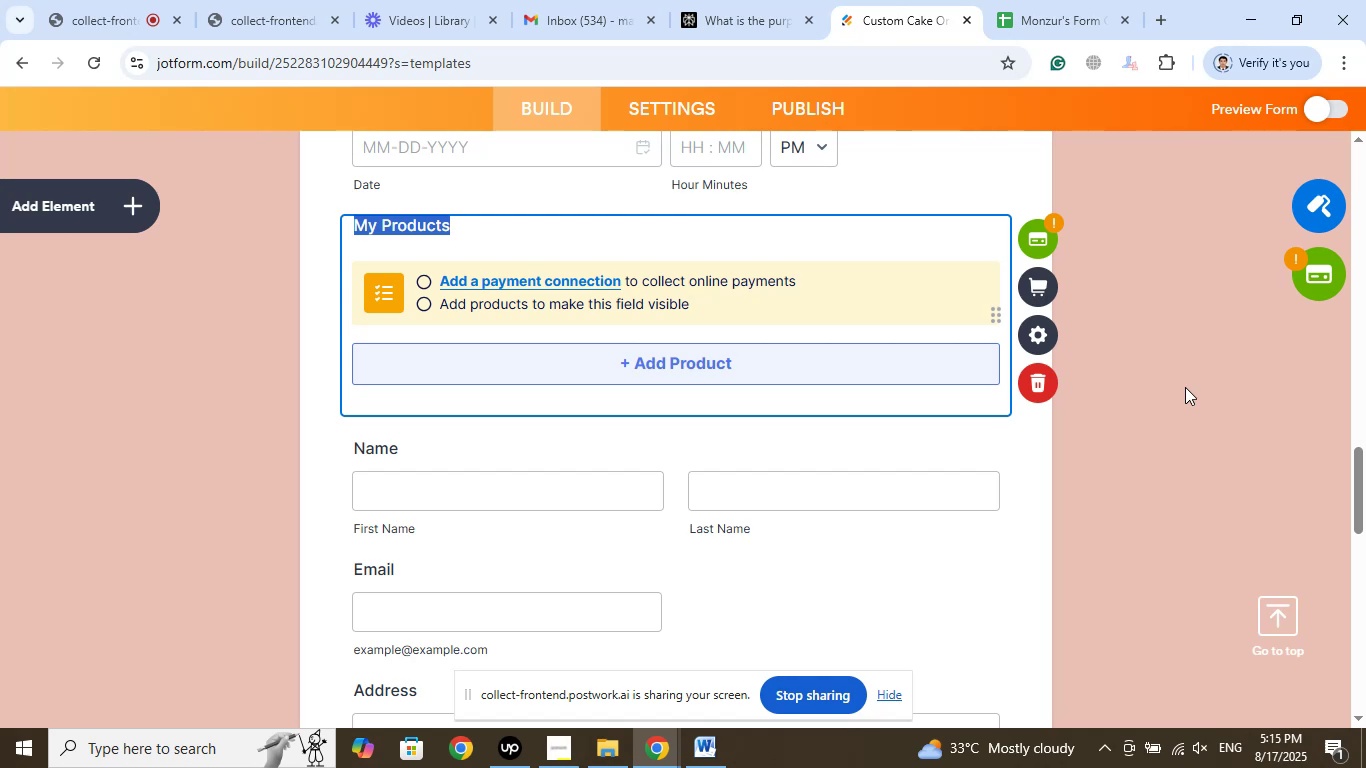 
wait(27.94)
 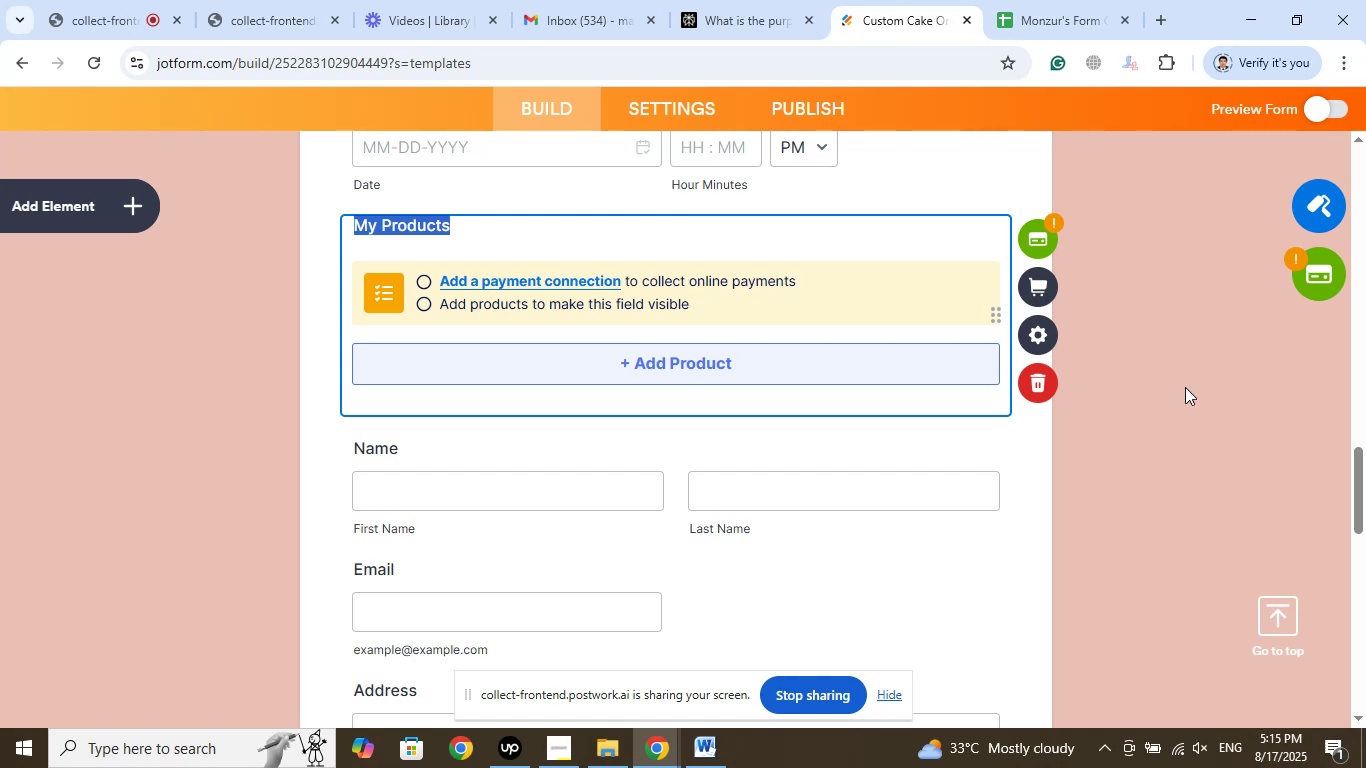 
left_click([1055, 385])
 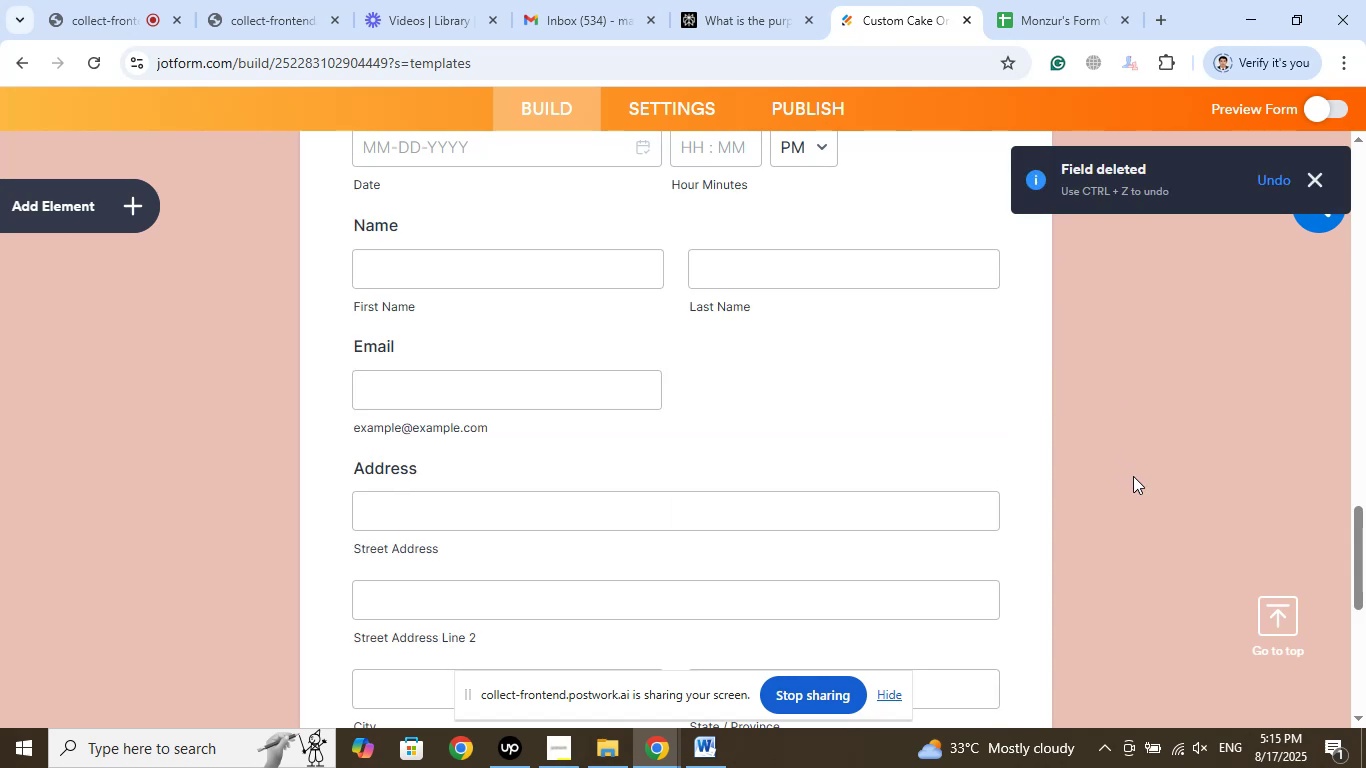 
scroll: coordinate [1134, 478], scroll_direction: down, amount: 9.0
 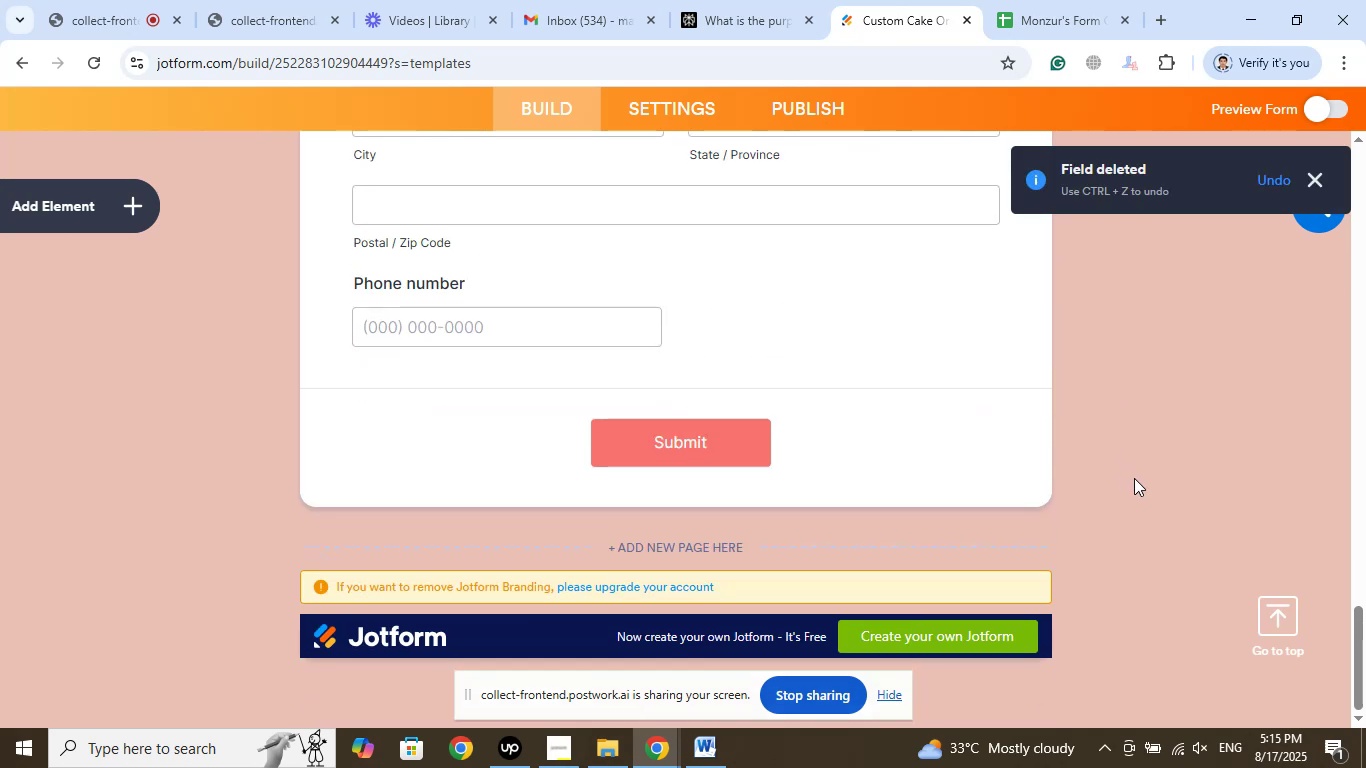 
scroll: coordinate [1134, 478], scroll_direction: up, amount: 10.0
 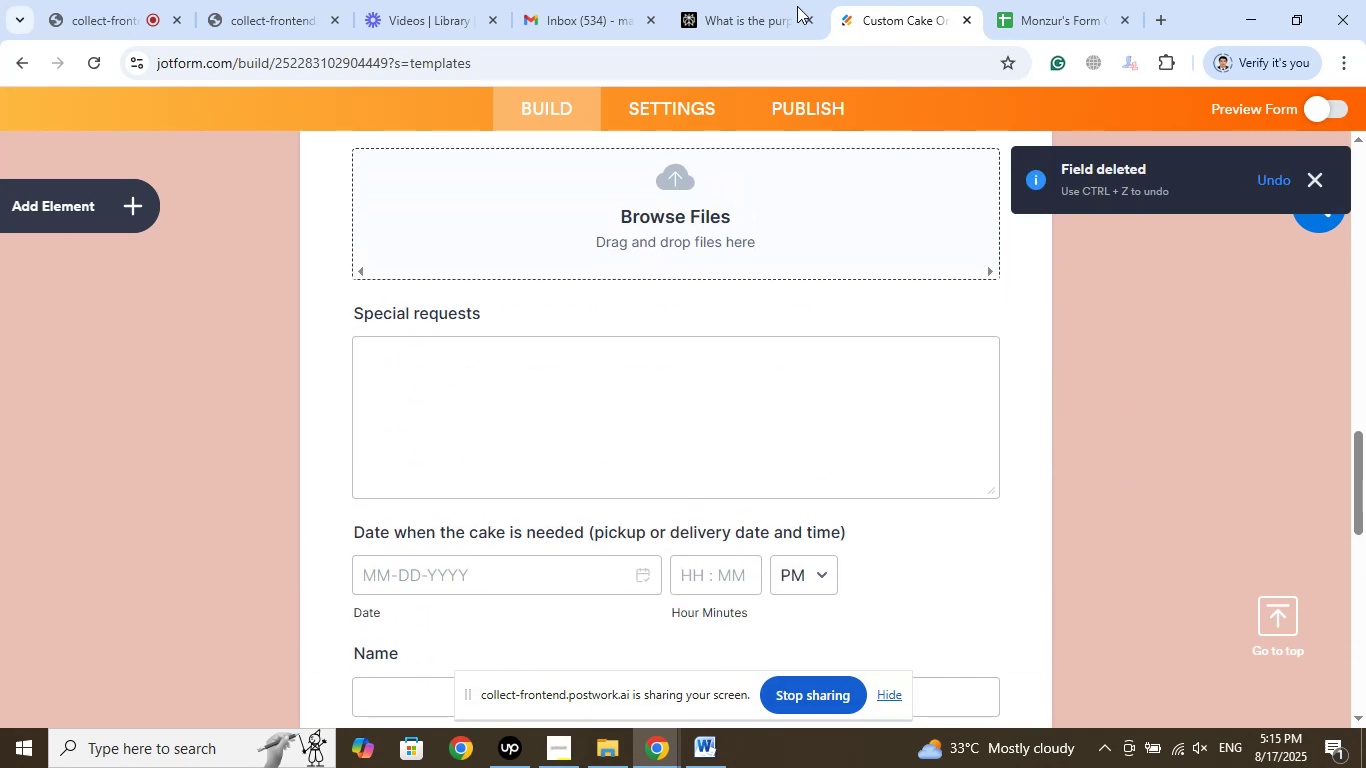 
left_click([768, 0])
 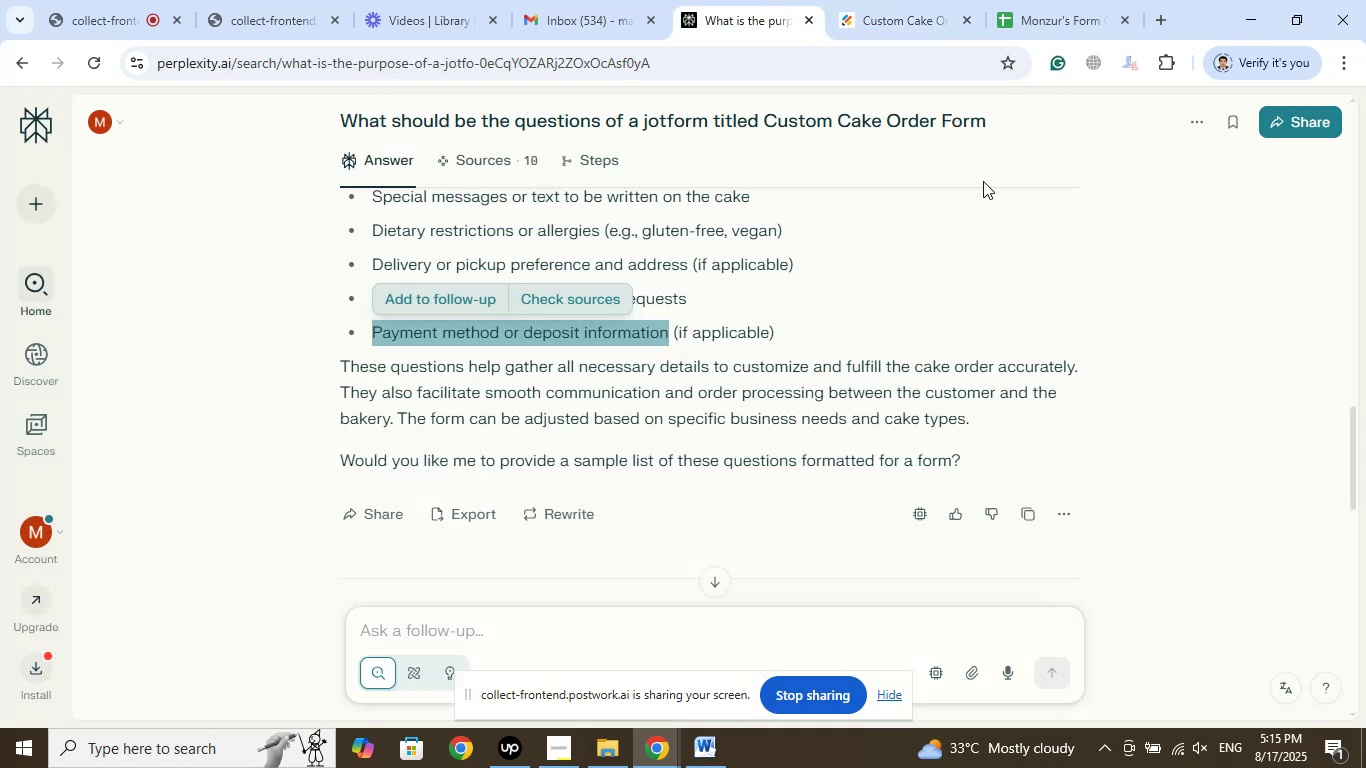 
left_click([914, 0])
 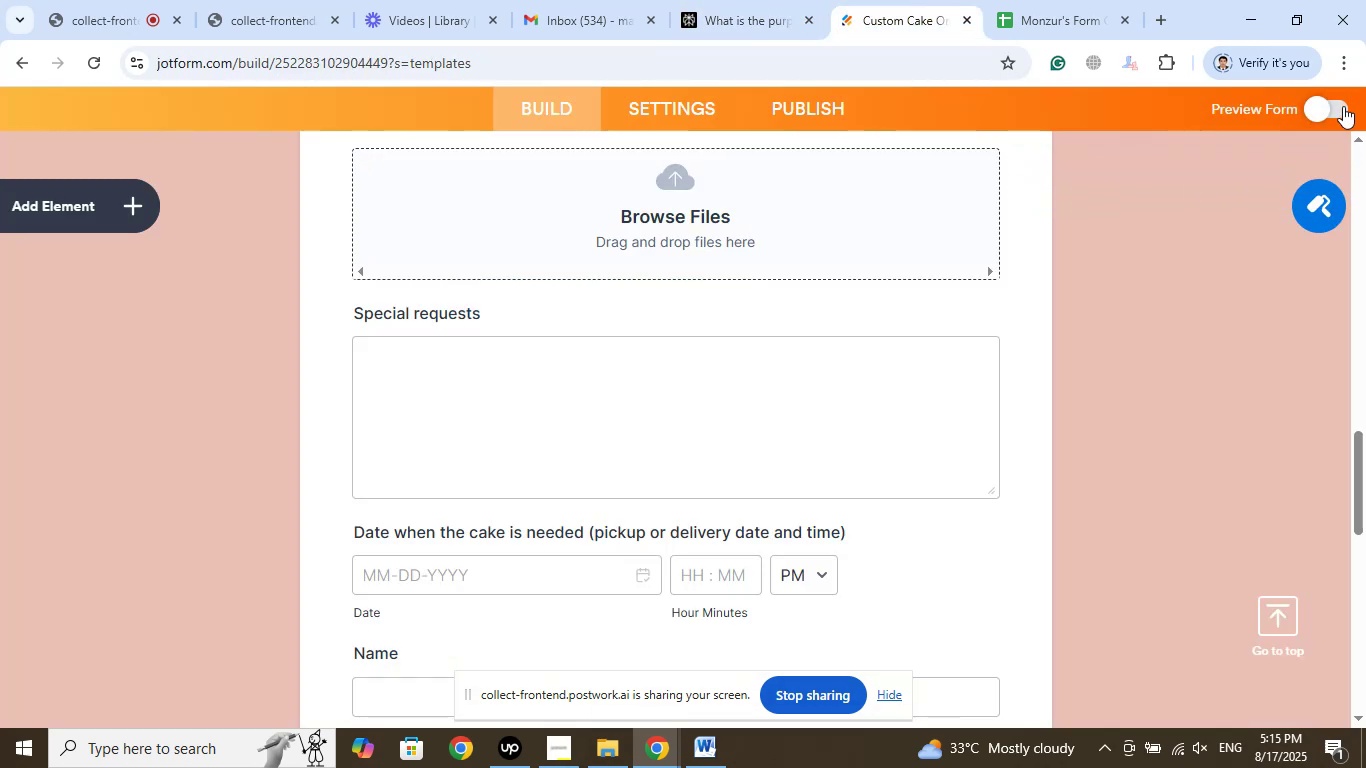 
left_click([1335, 109])
 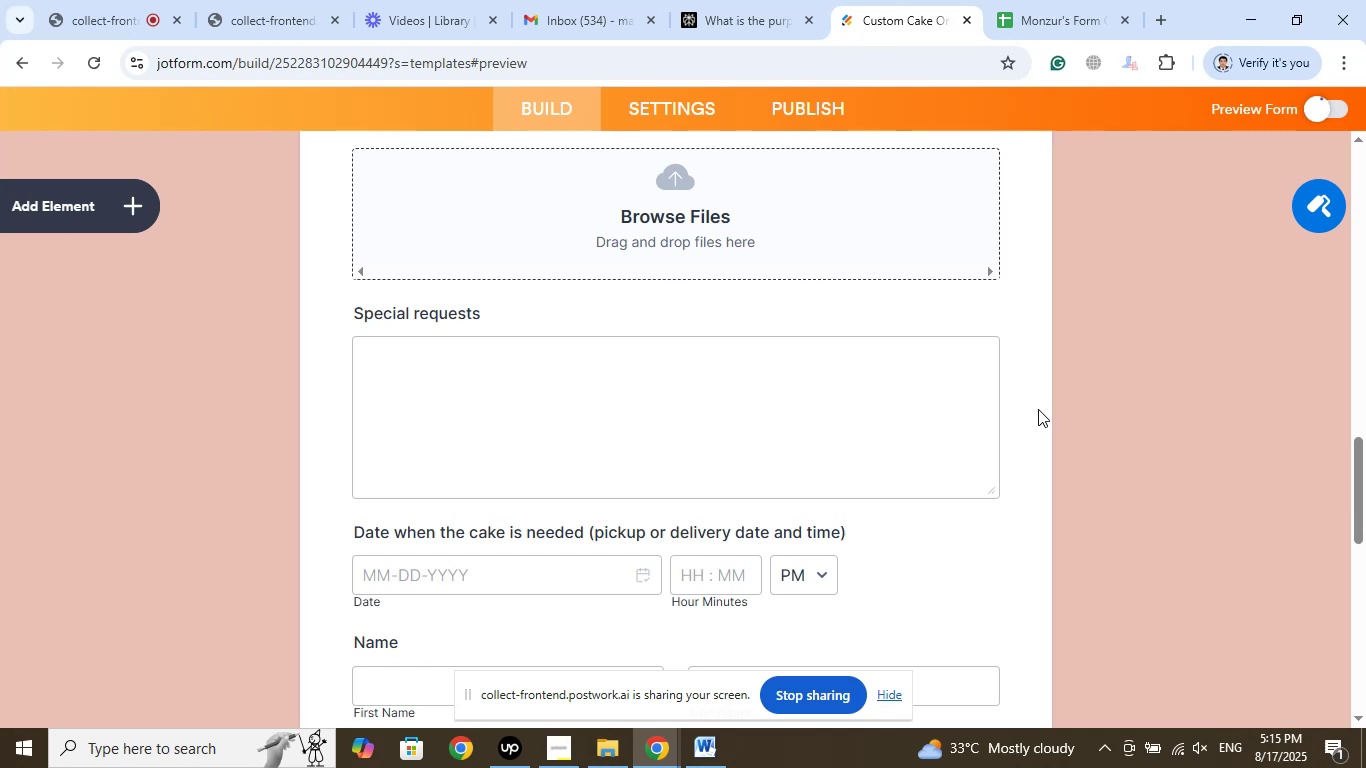 
scroll: coordinate [1028, 425], scroll_direction: down, amount: 12.0
 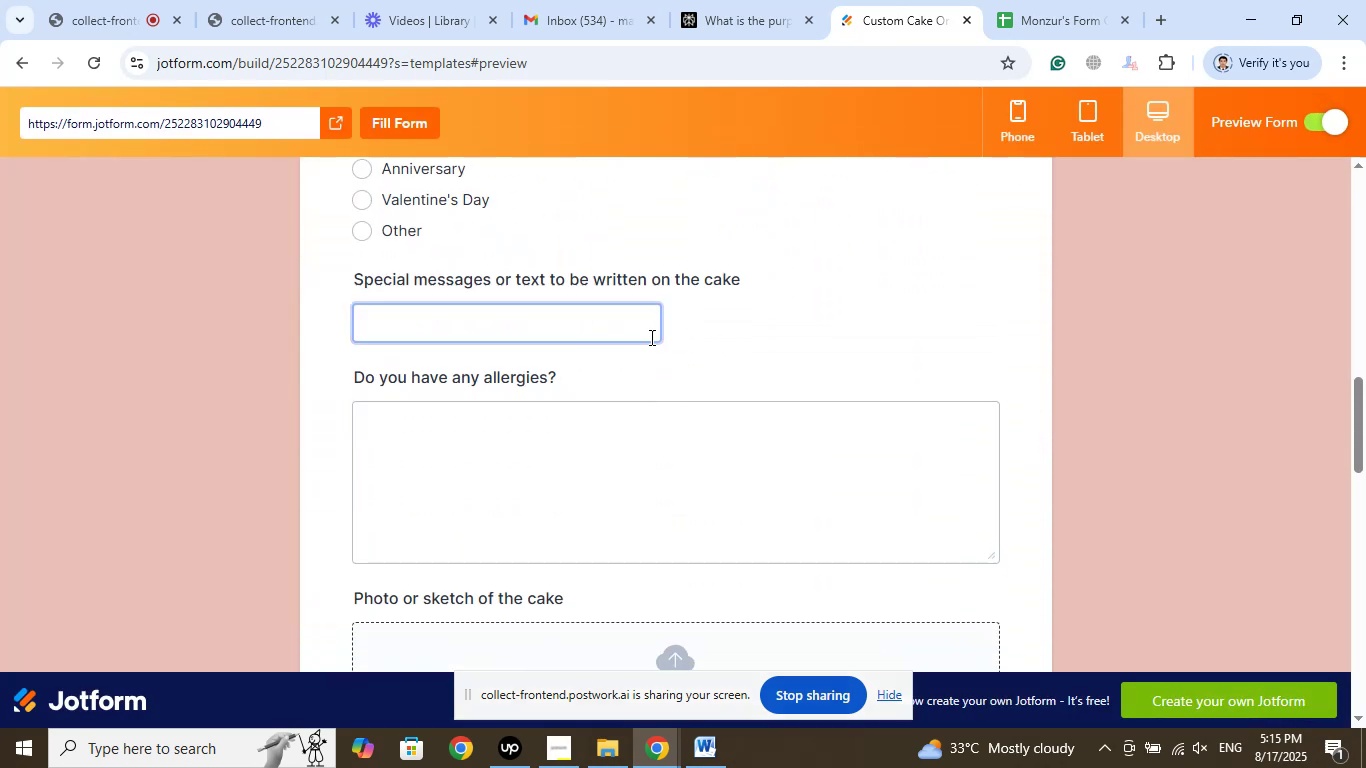 
left_click([630, 331])
 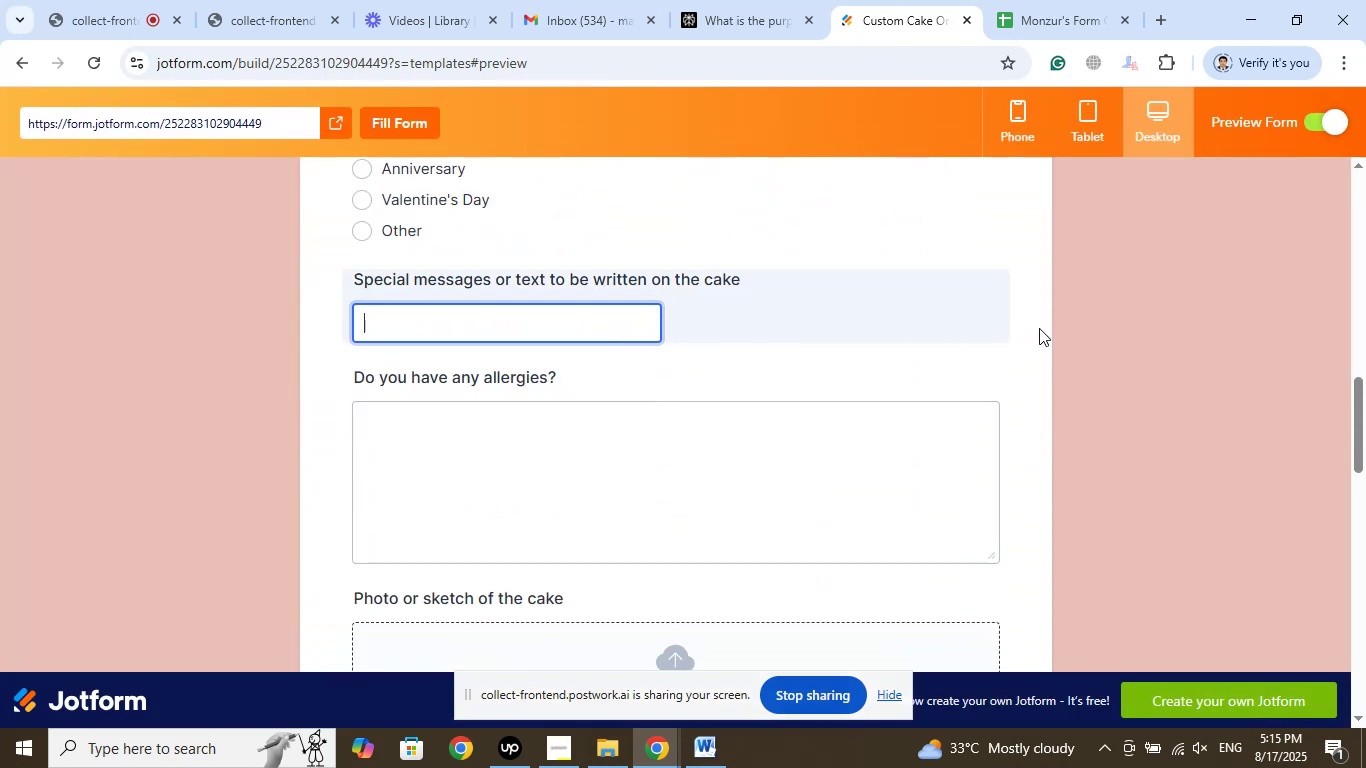 
scroll: coordinate [1033, 331], scroll_direction: down, amount: 10.0
 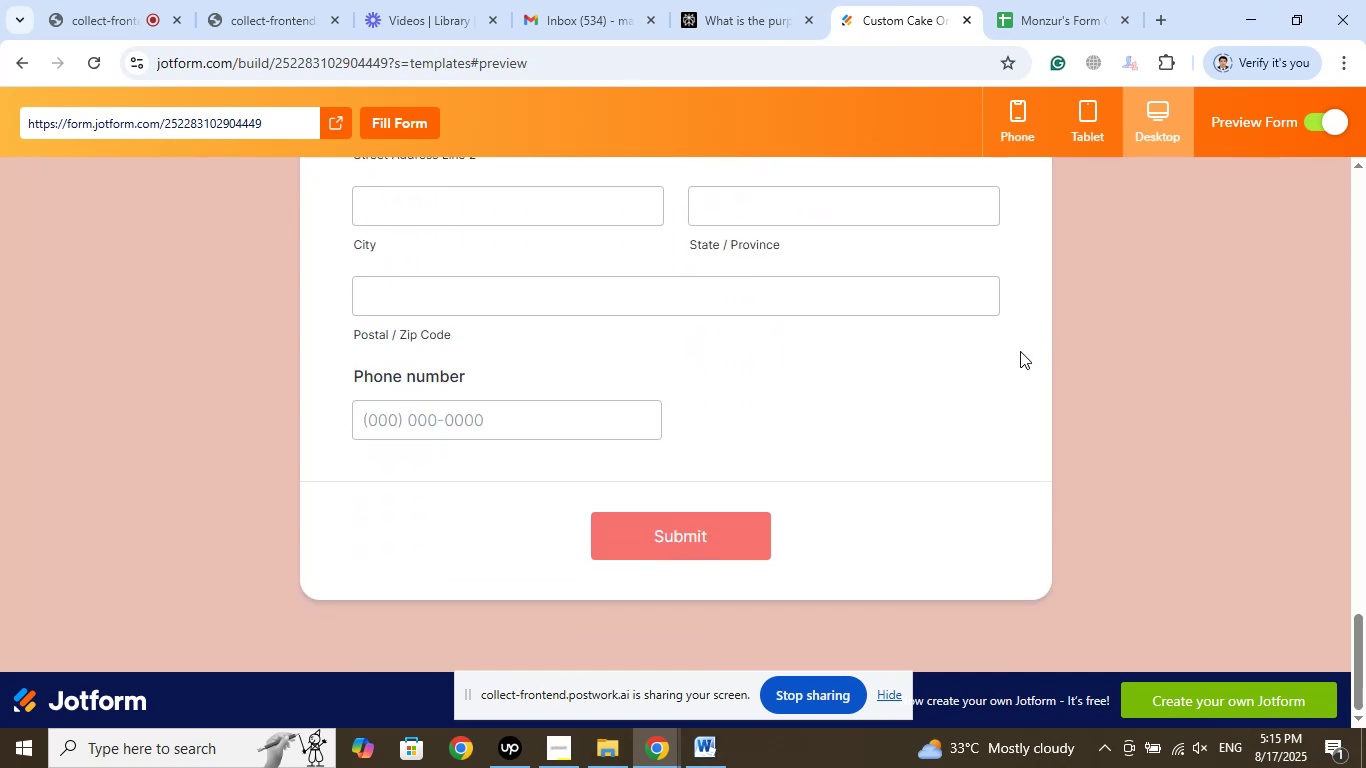 
scroll: coordinate [899, 334], scroll_direction: up, amount: 18.0
 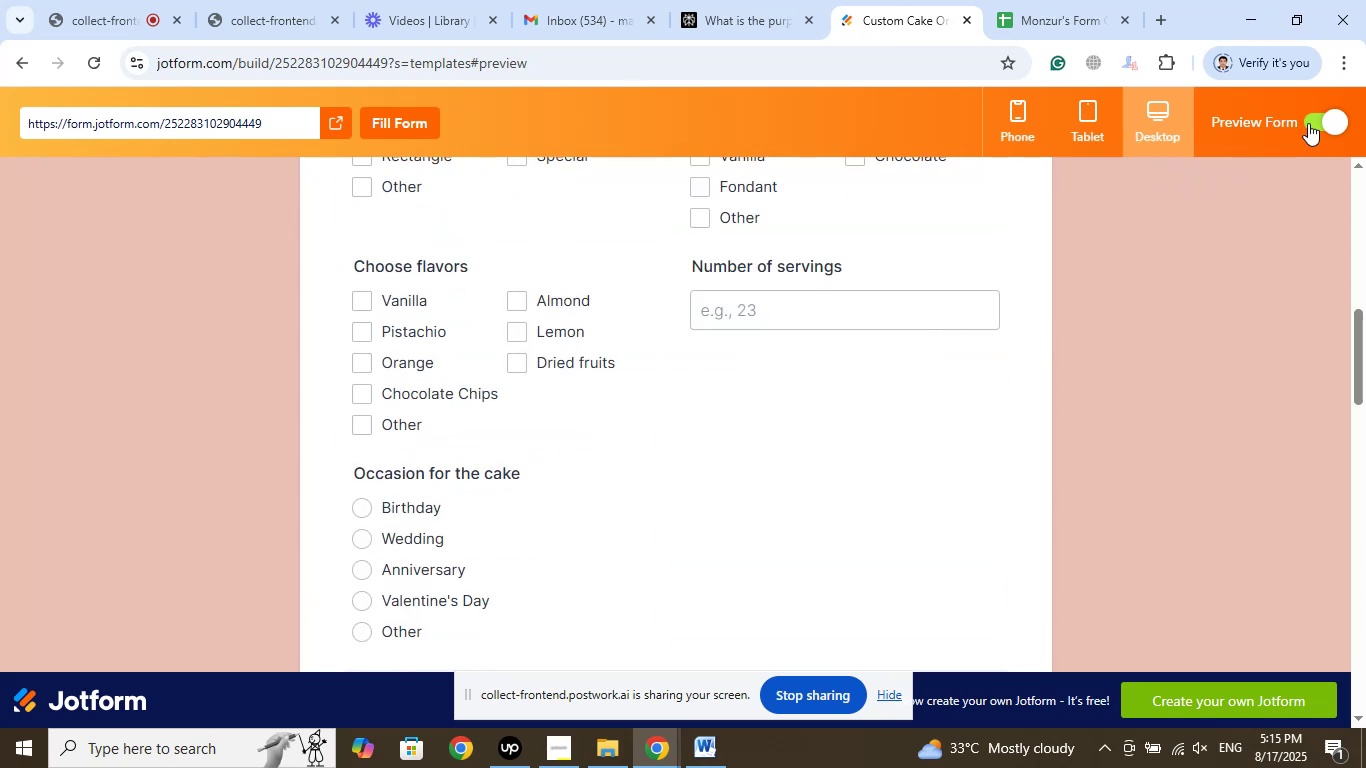 
left_click([1314, 121])
 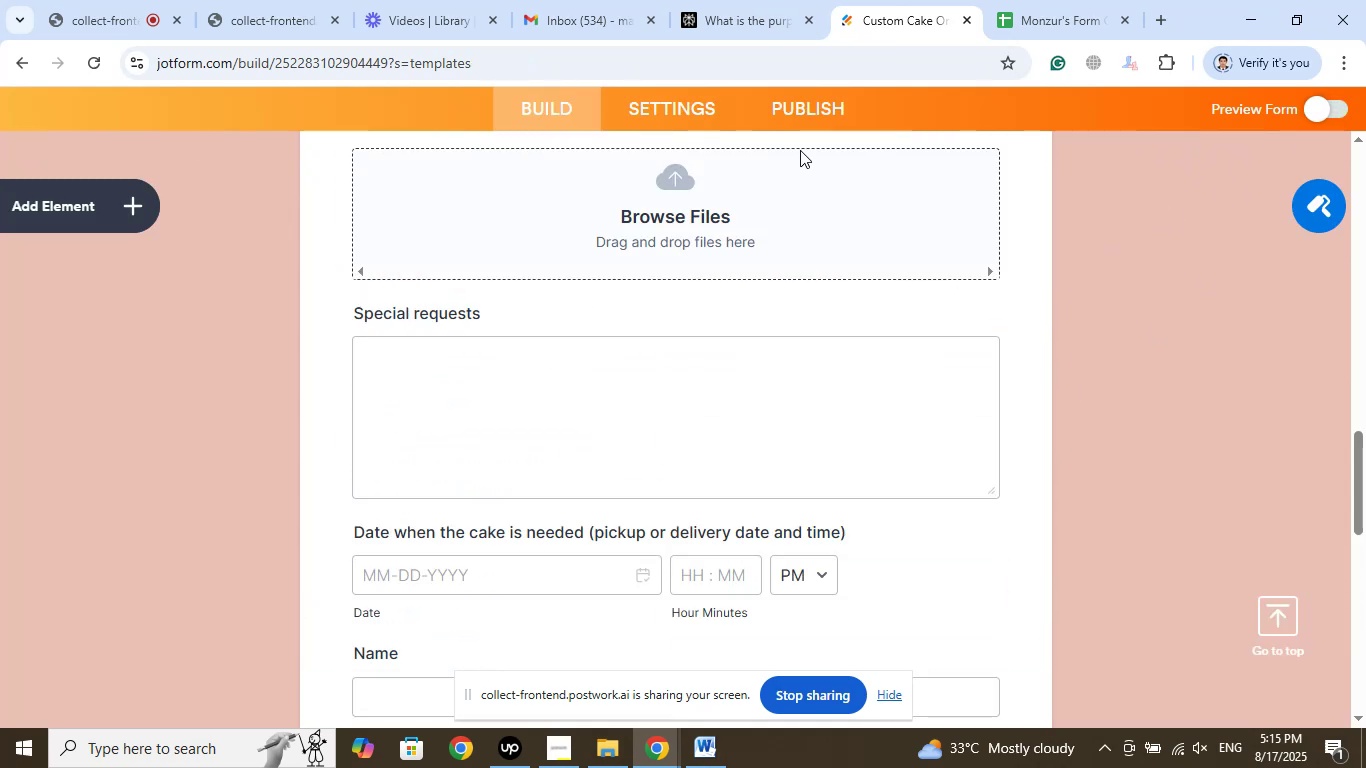 
left_click([808, 102])
 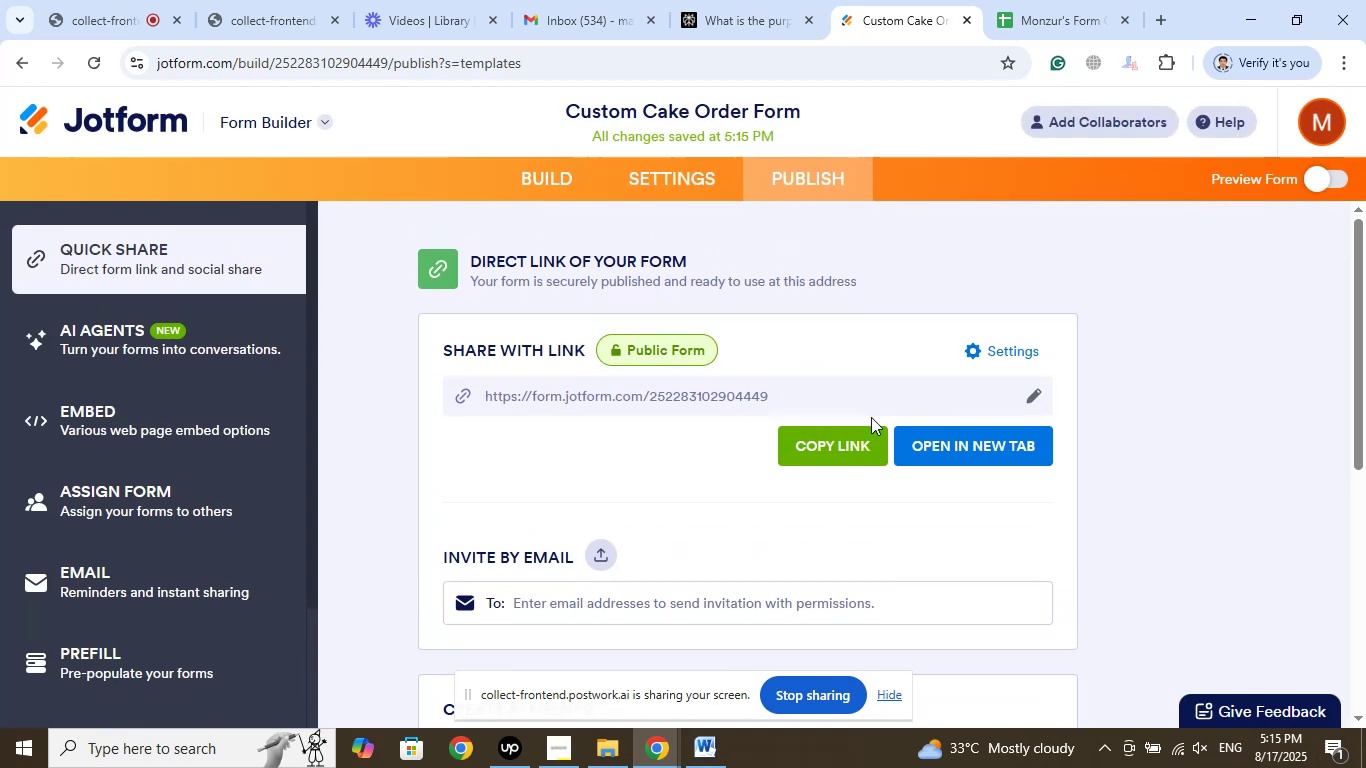 
left_click([838, 453])
 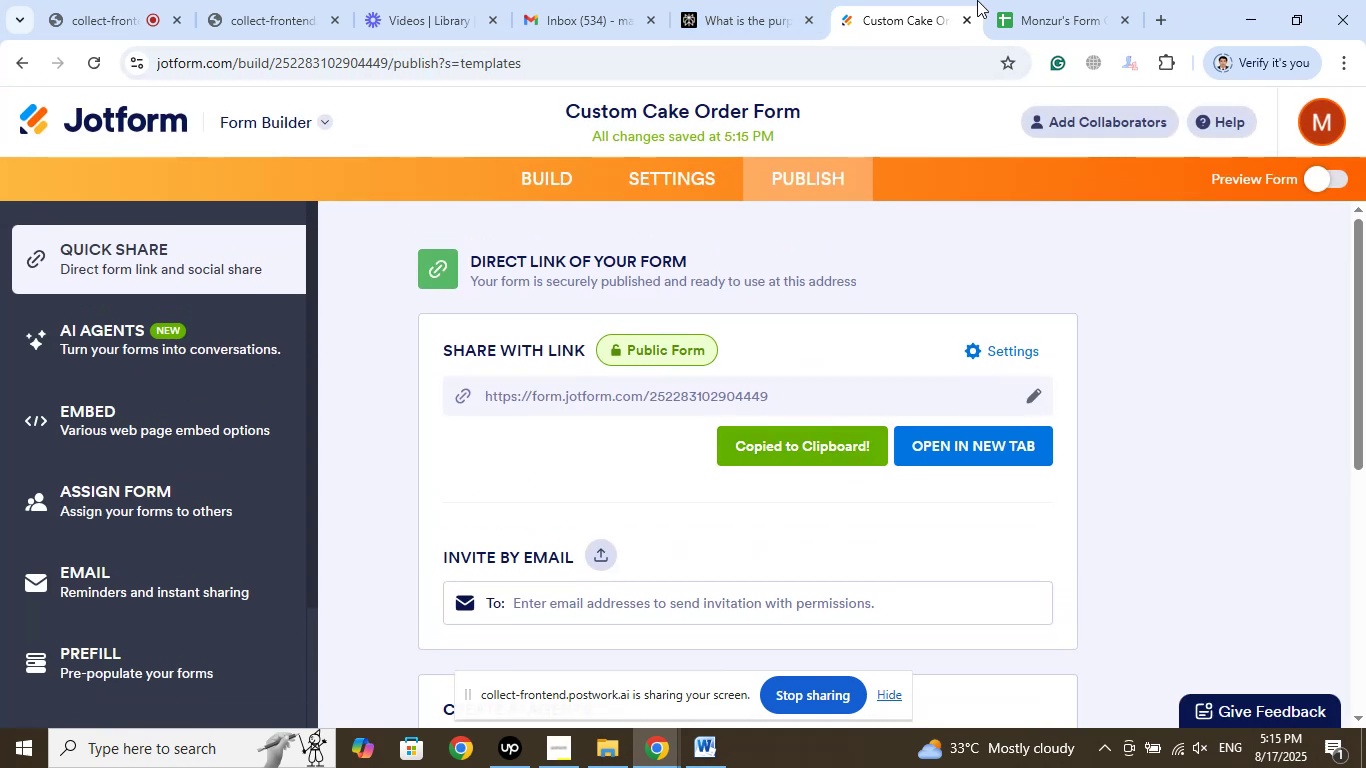 
left_click([1046, 0])
 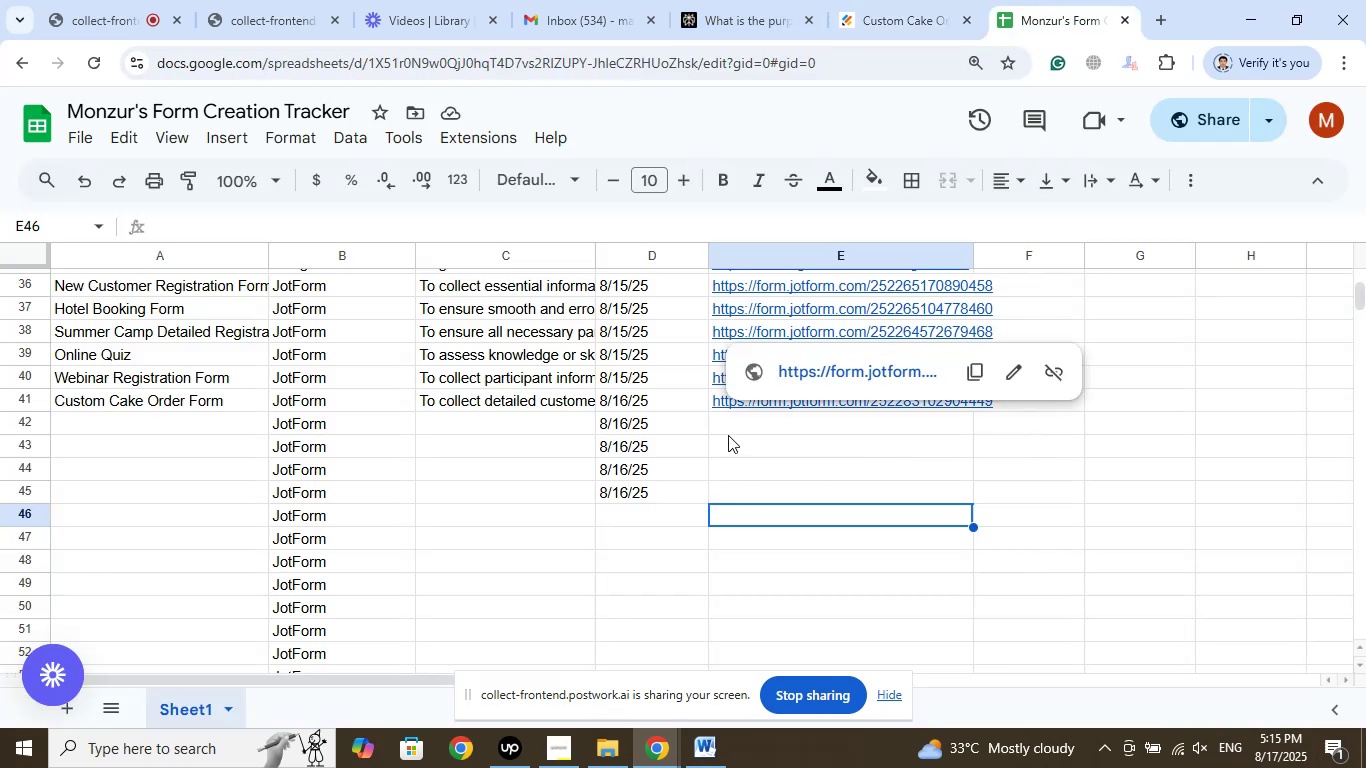 
left_click([720, 408])
 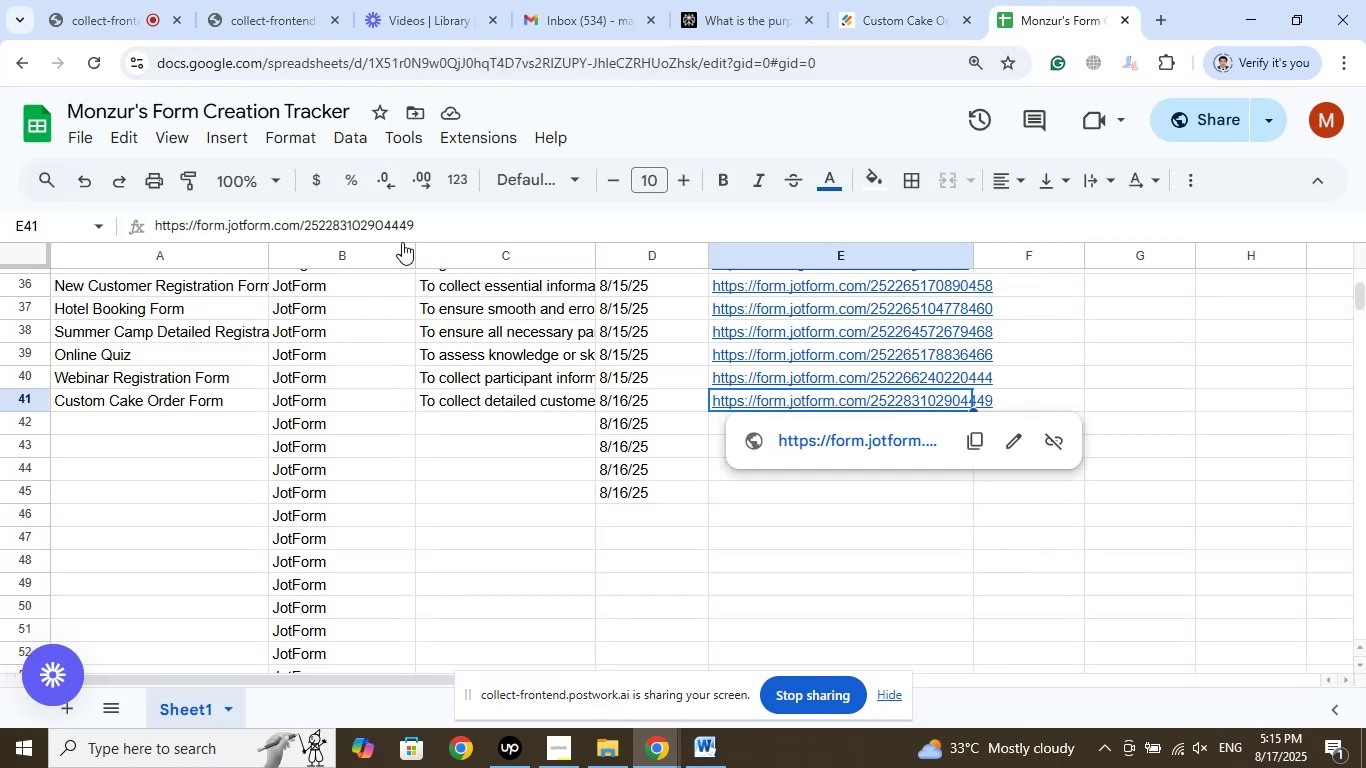 
left_click_drag(start_coordinate=[431, 225], to_coordinate=[81, 239])
 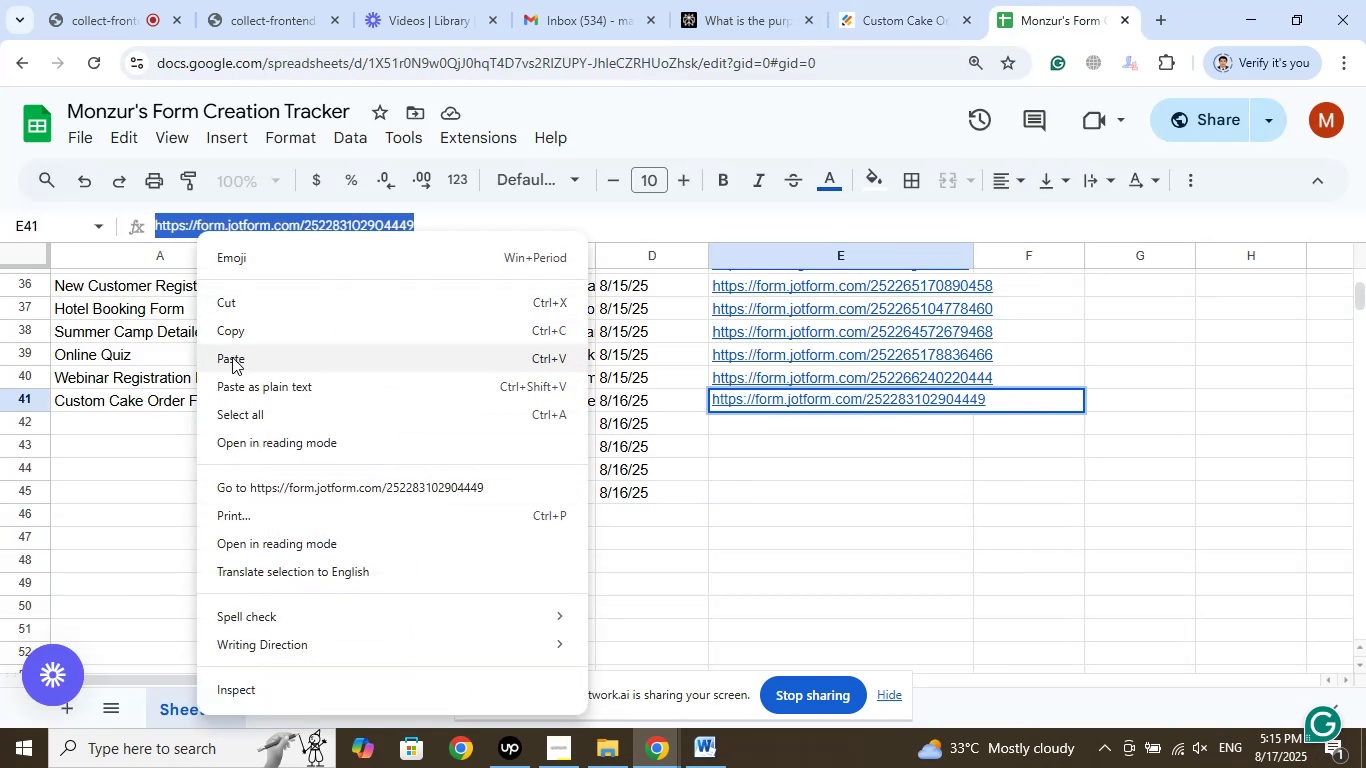 
left_click([234, 358])
 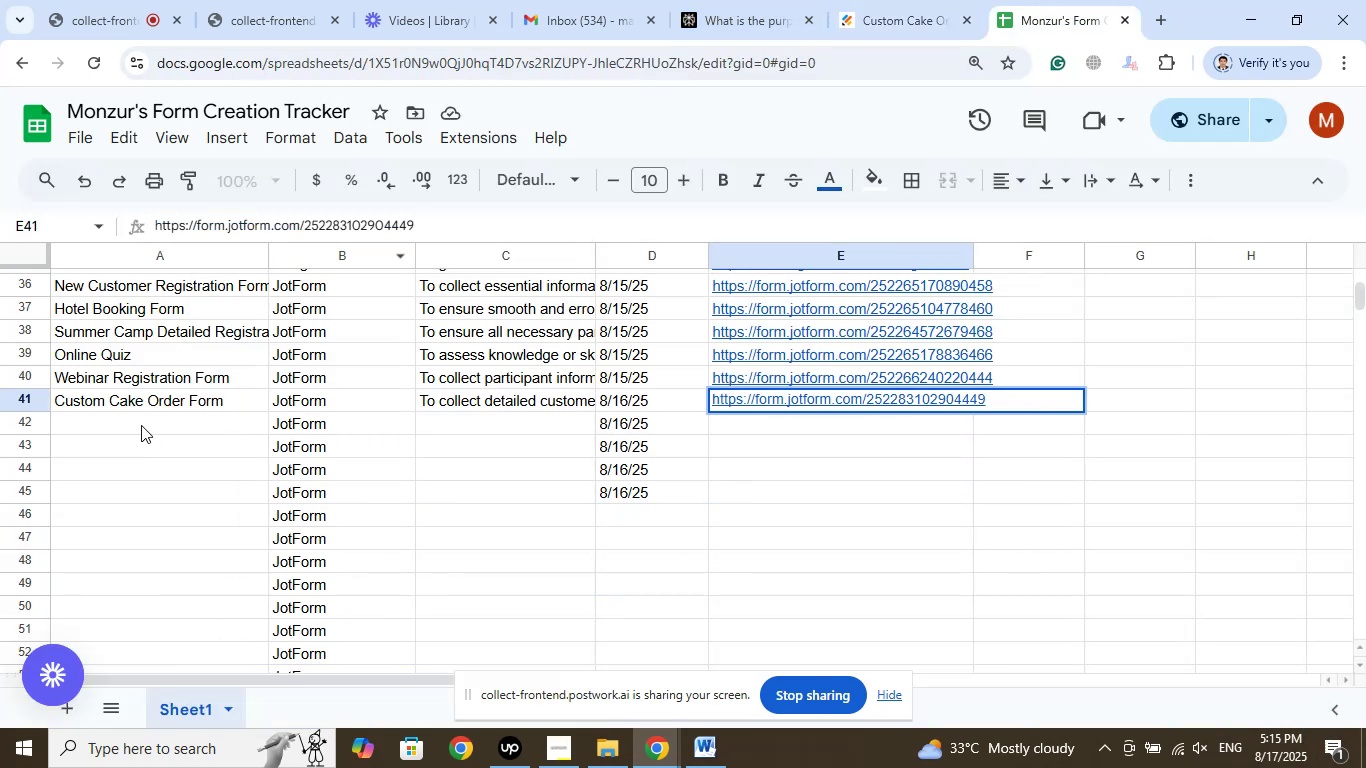 
left_click([140, 424])
 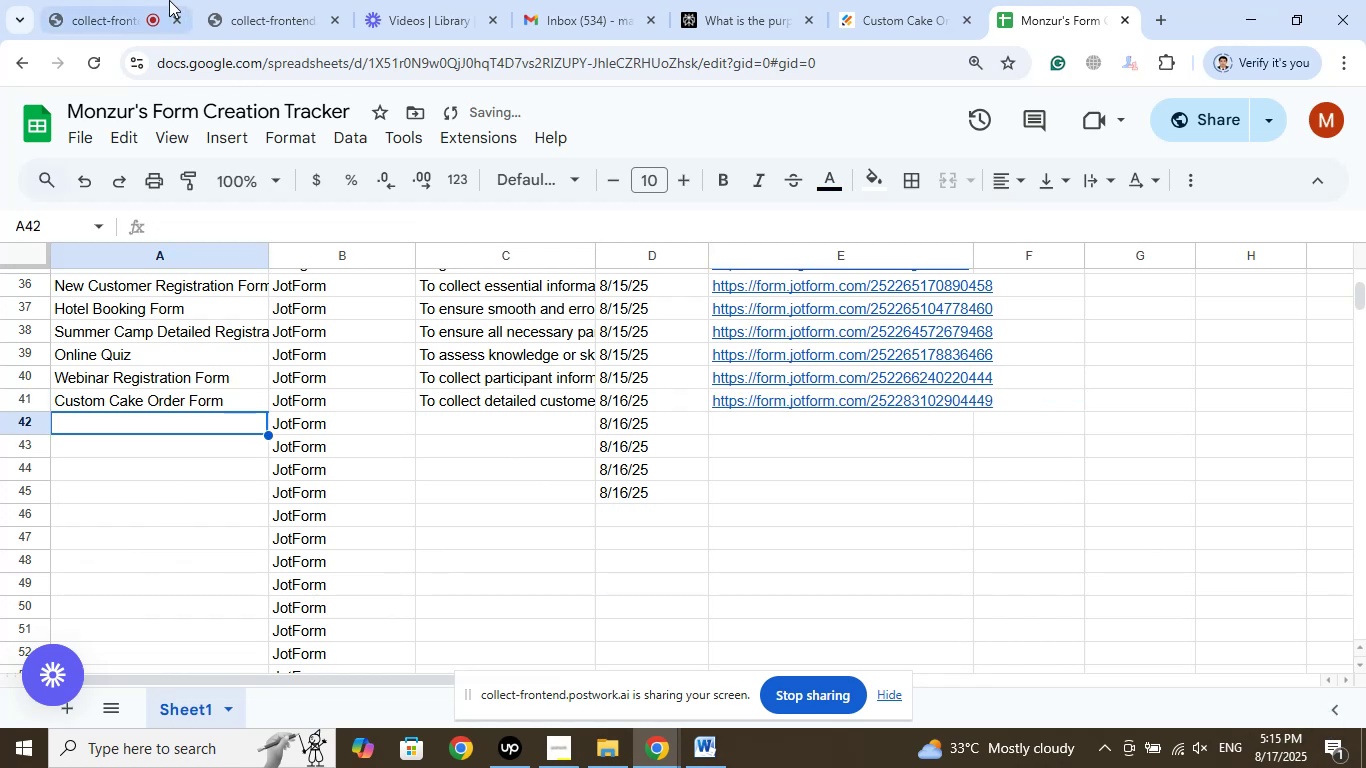 
left_click([148, 0])
 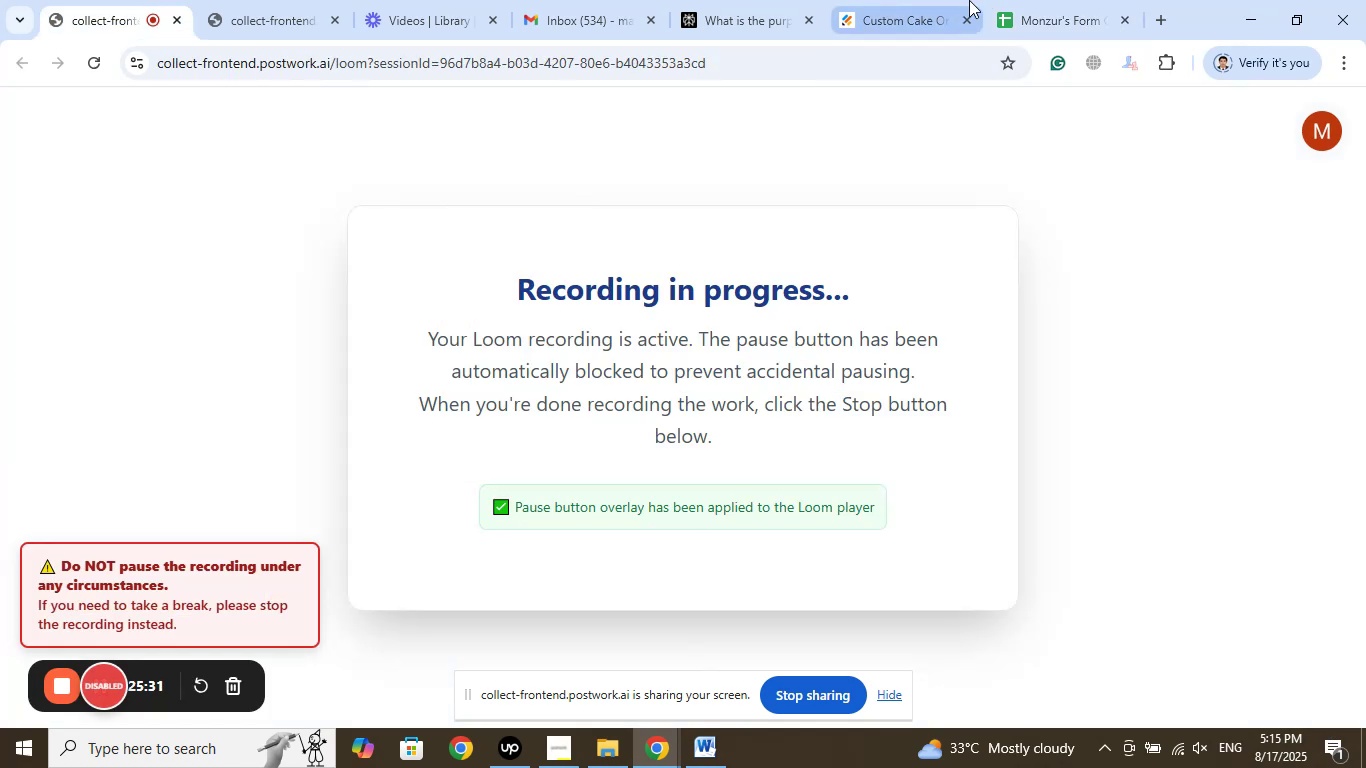 
left_click([906, 0])
 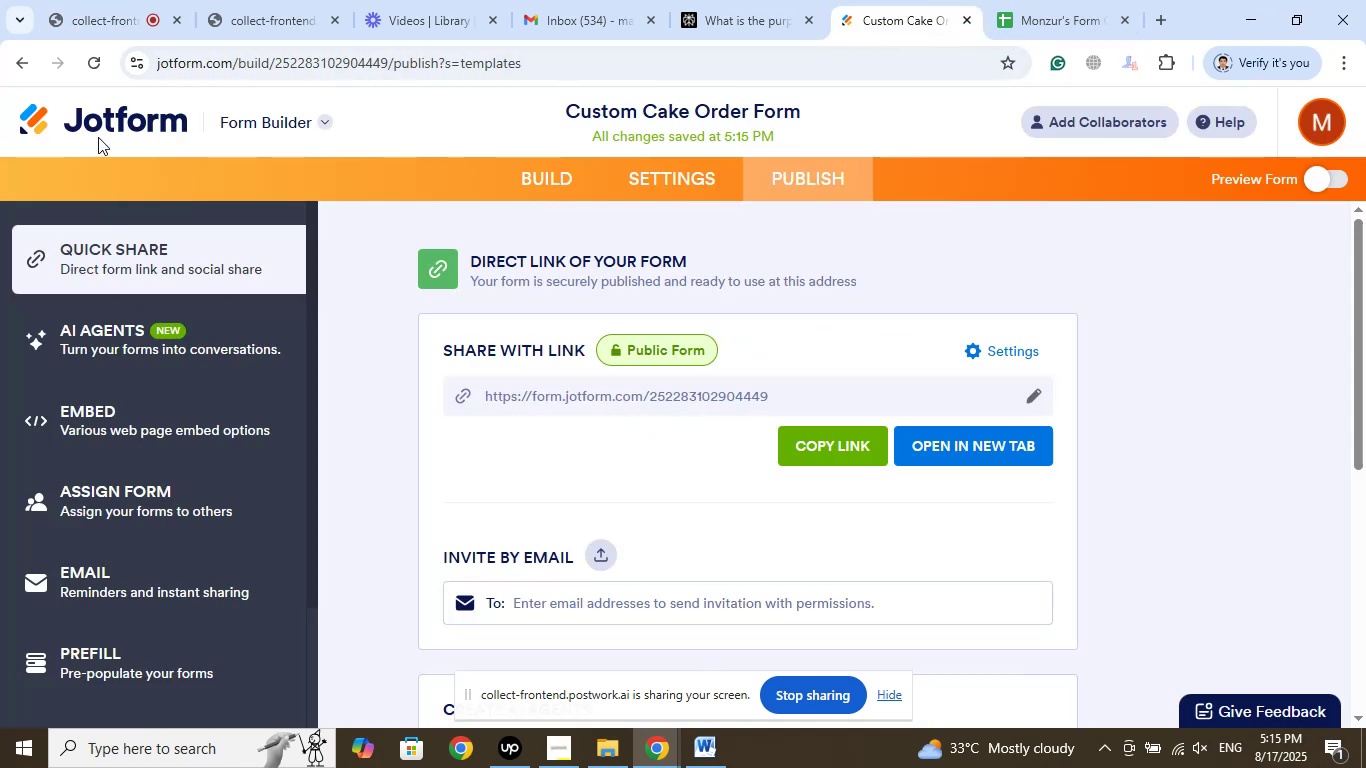 
left_click([137, 113])
 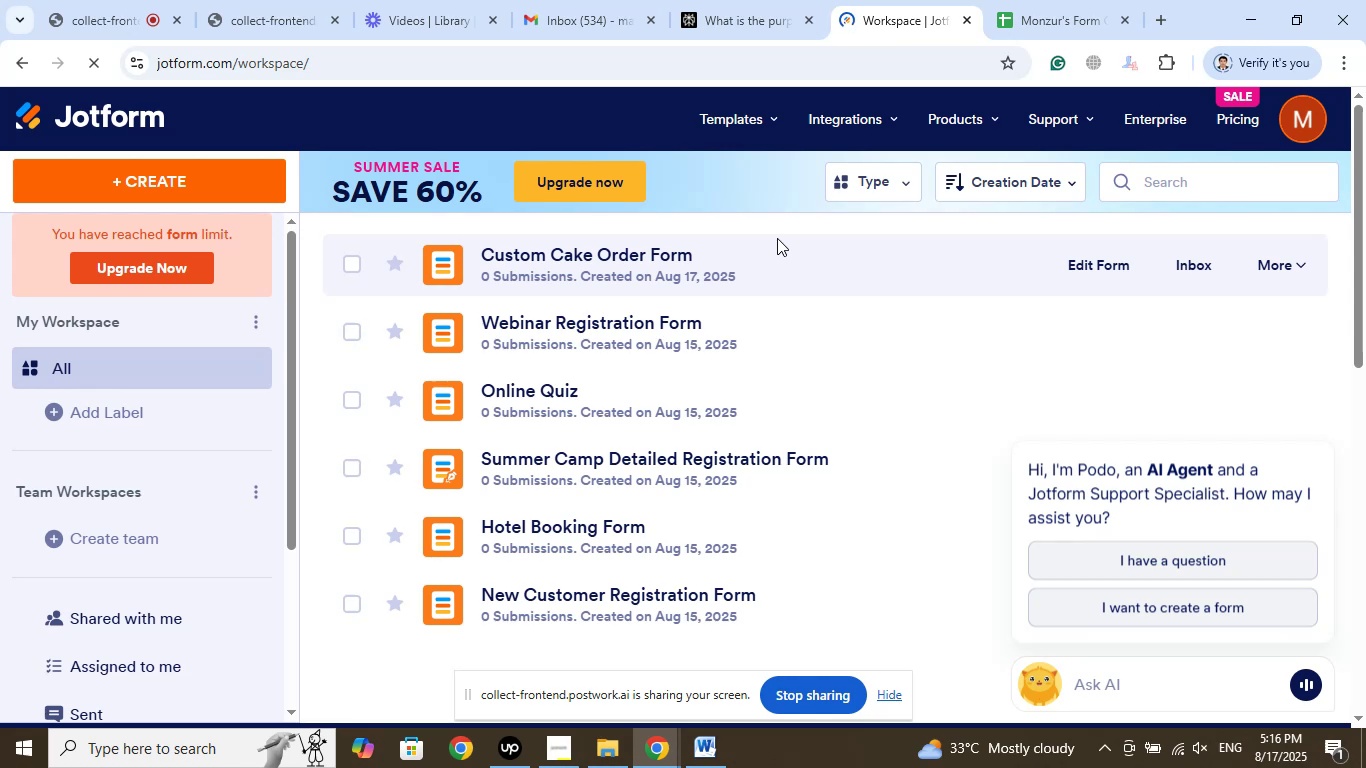 
wait(21.8)
 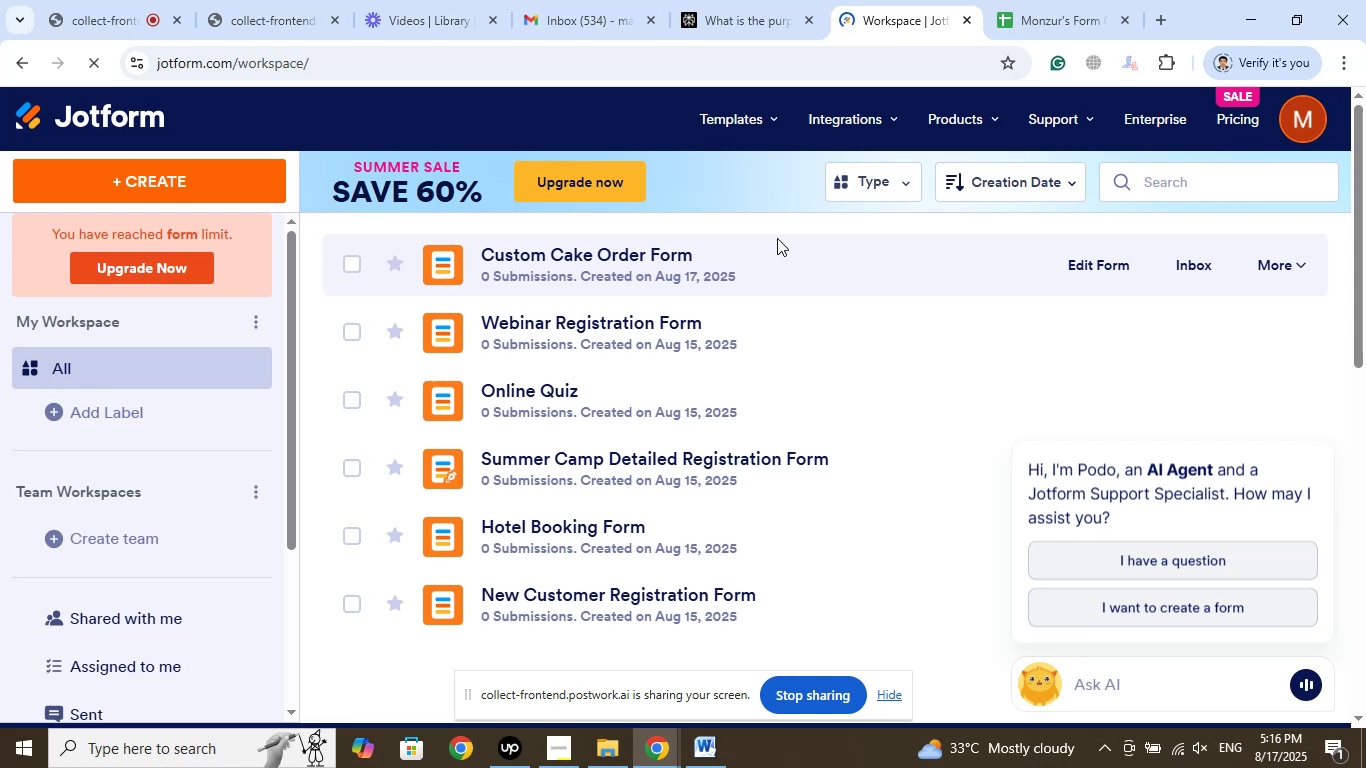 
left_click([961, 12])
 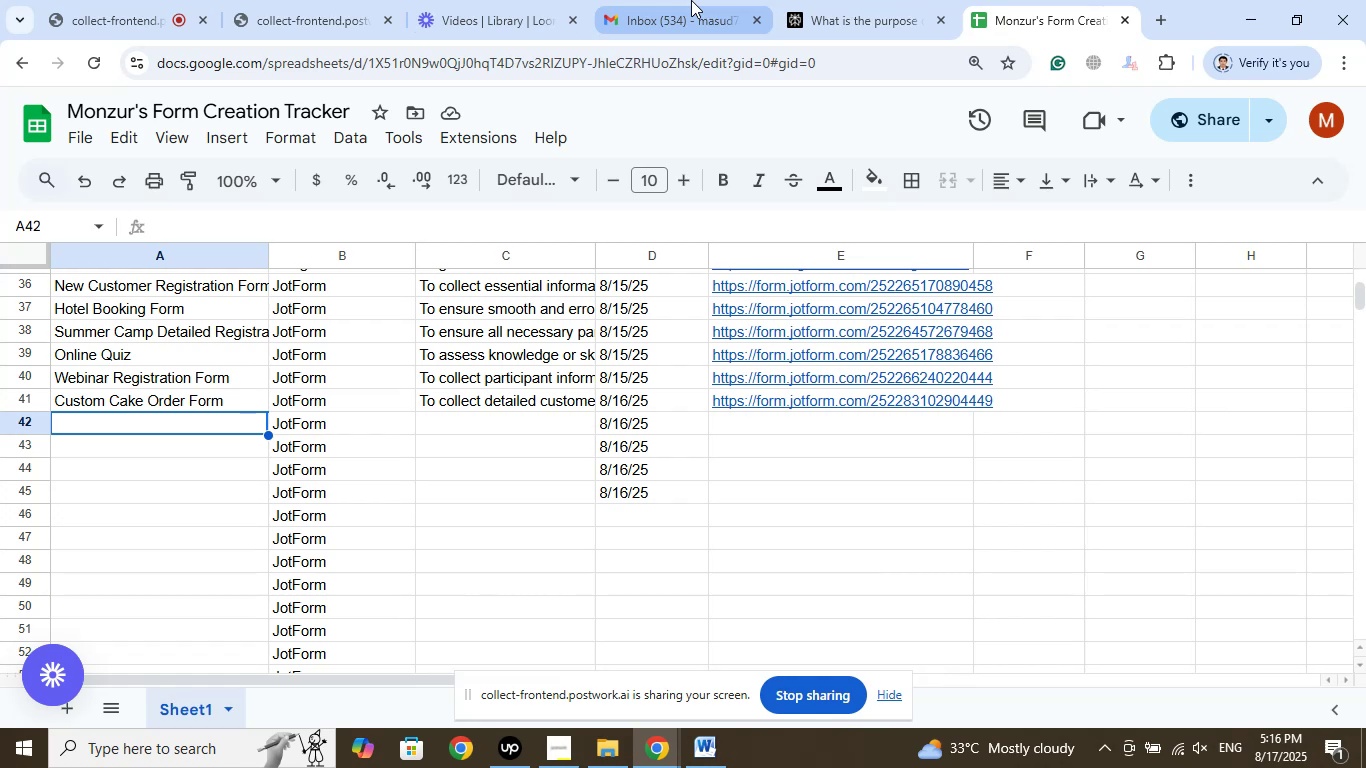 
left_click([717, 0])
 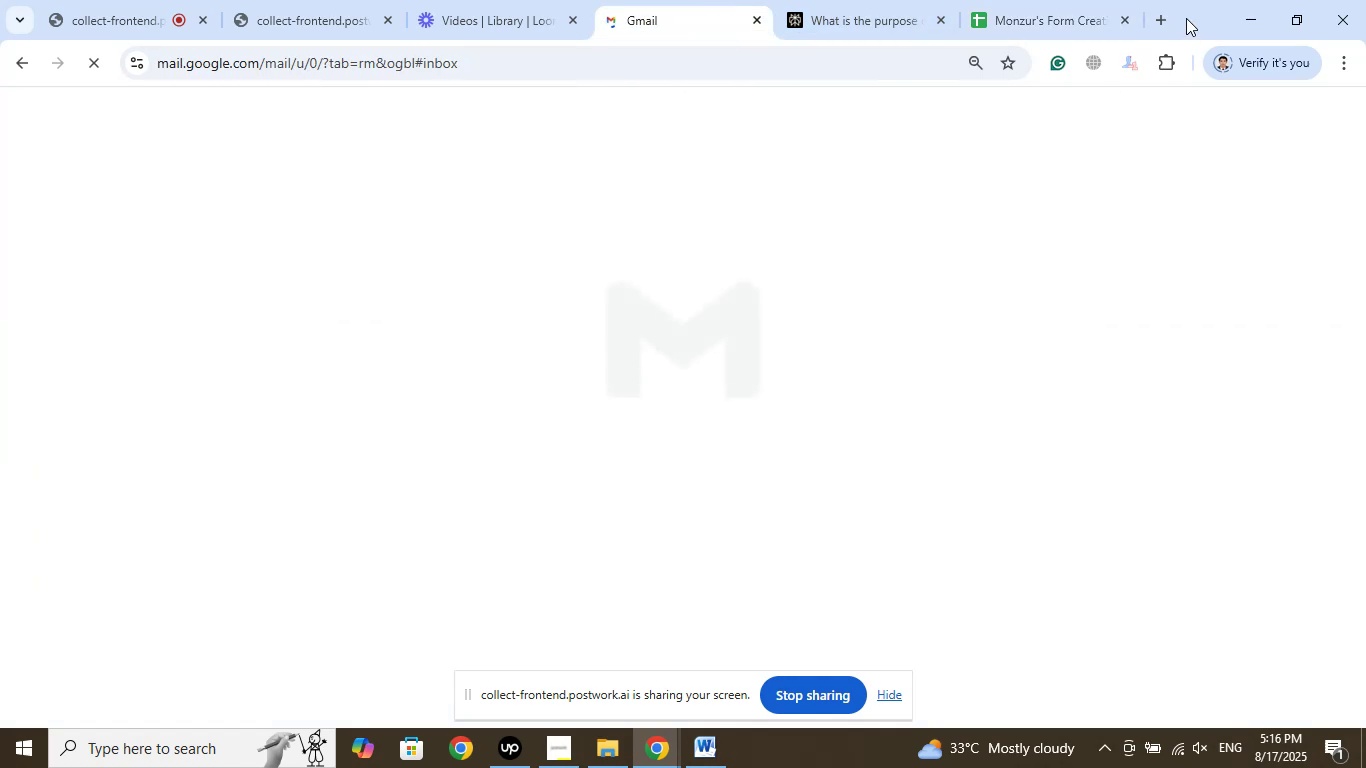 
left_click([1155, 12])
 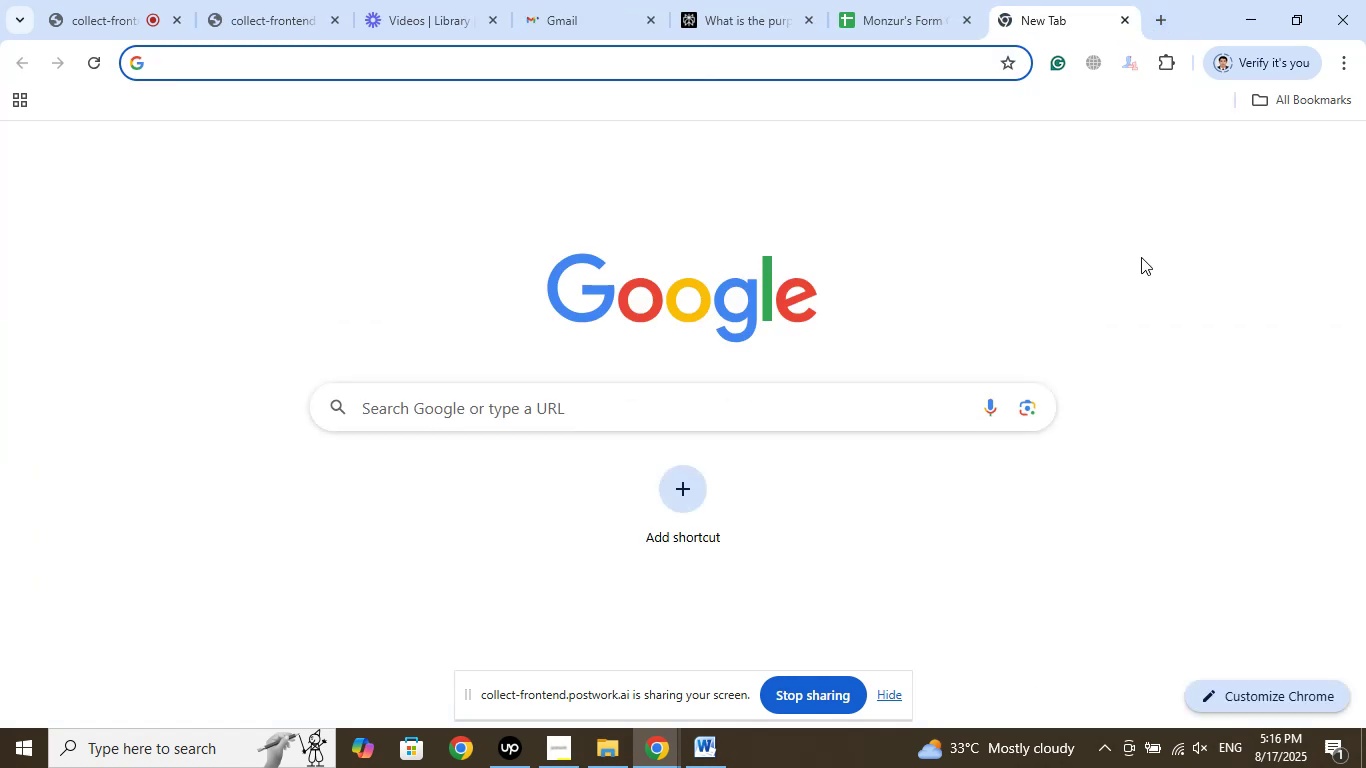 
type(jot)
 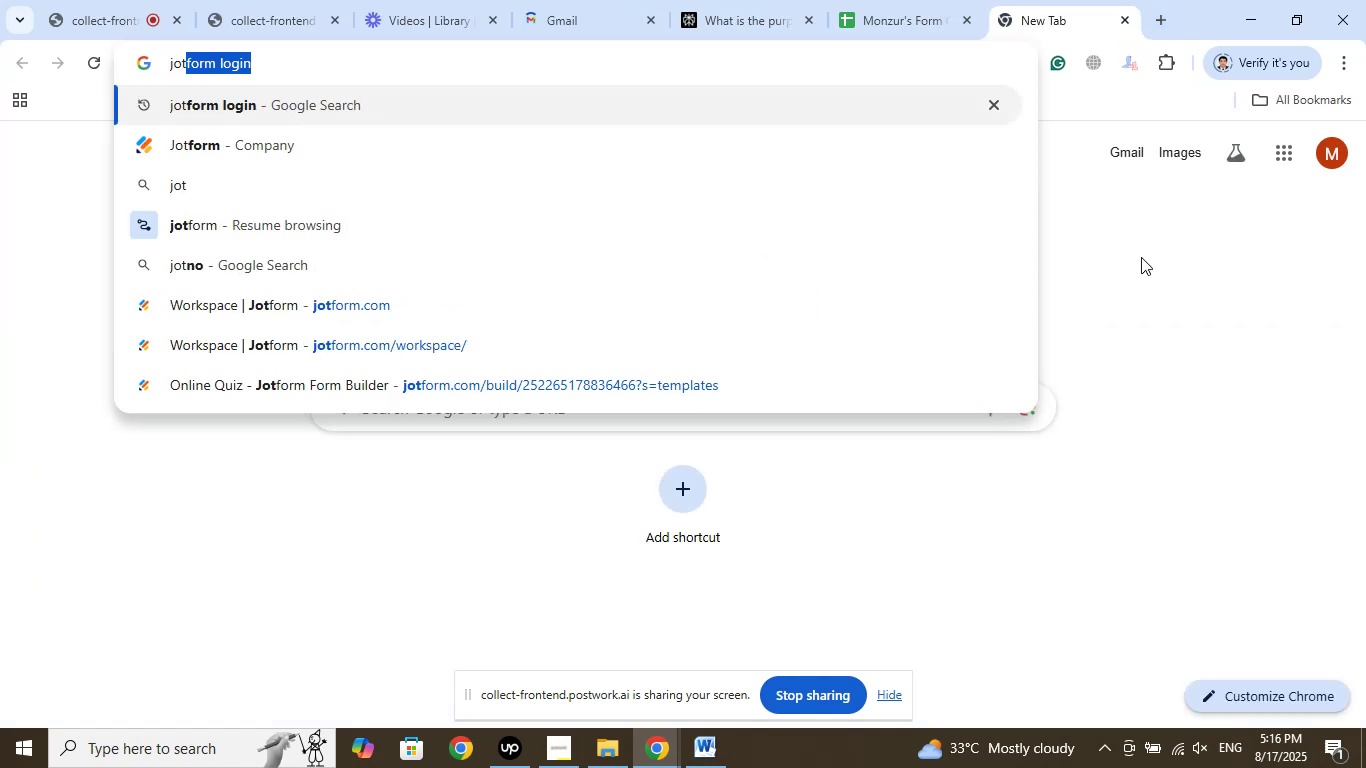 
key(ArrowRight)
 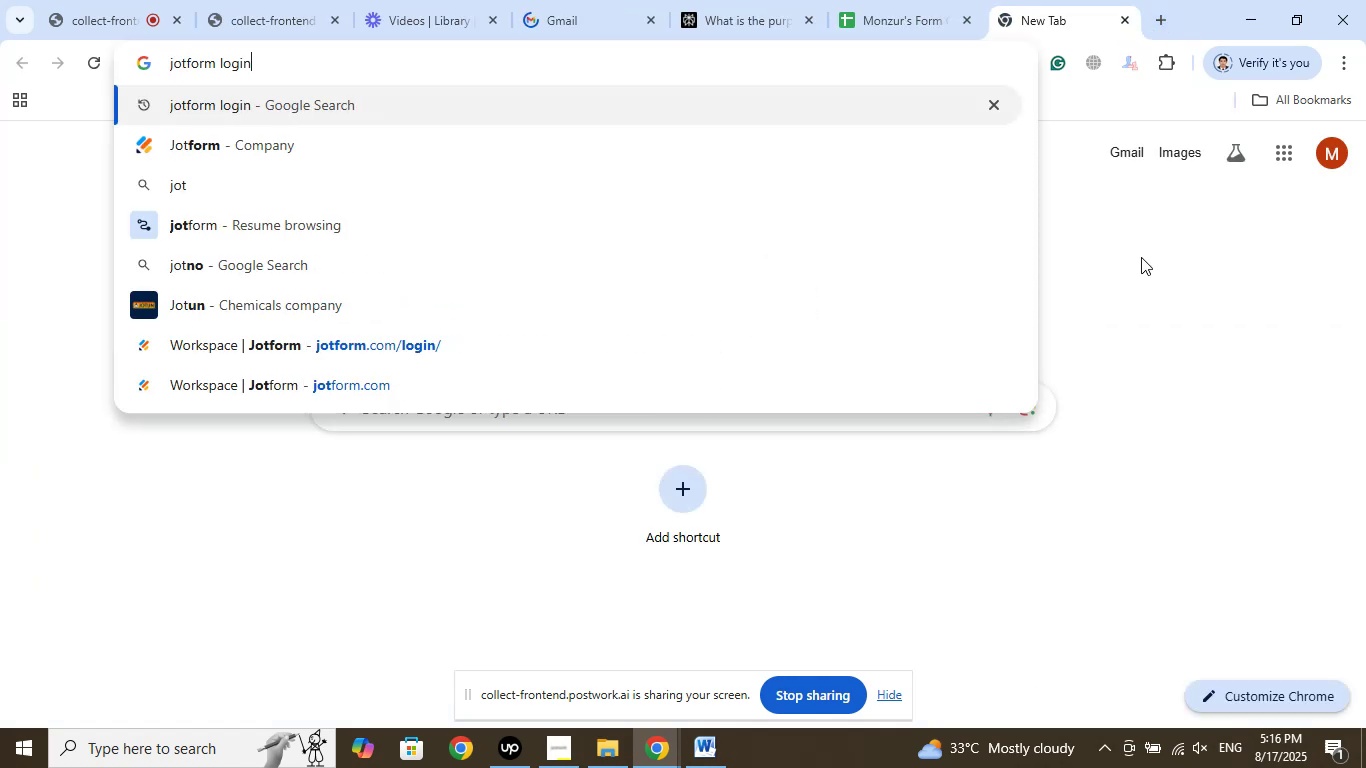 
key(Enter)
 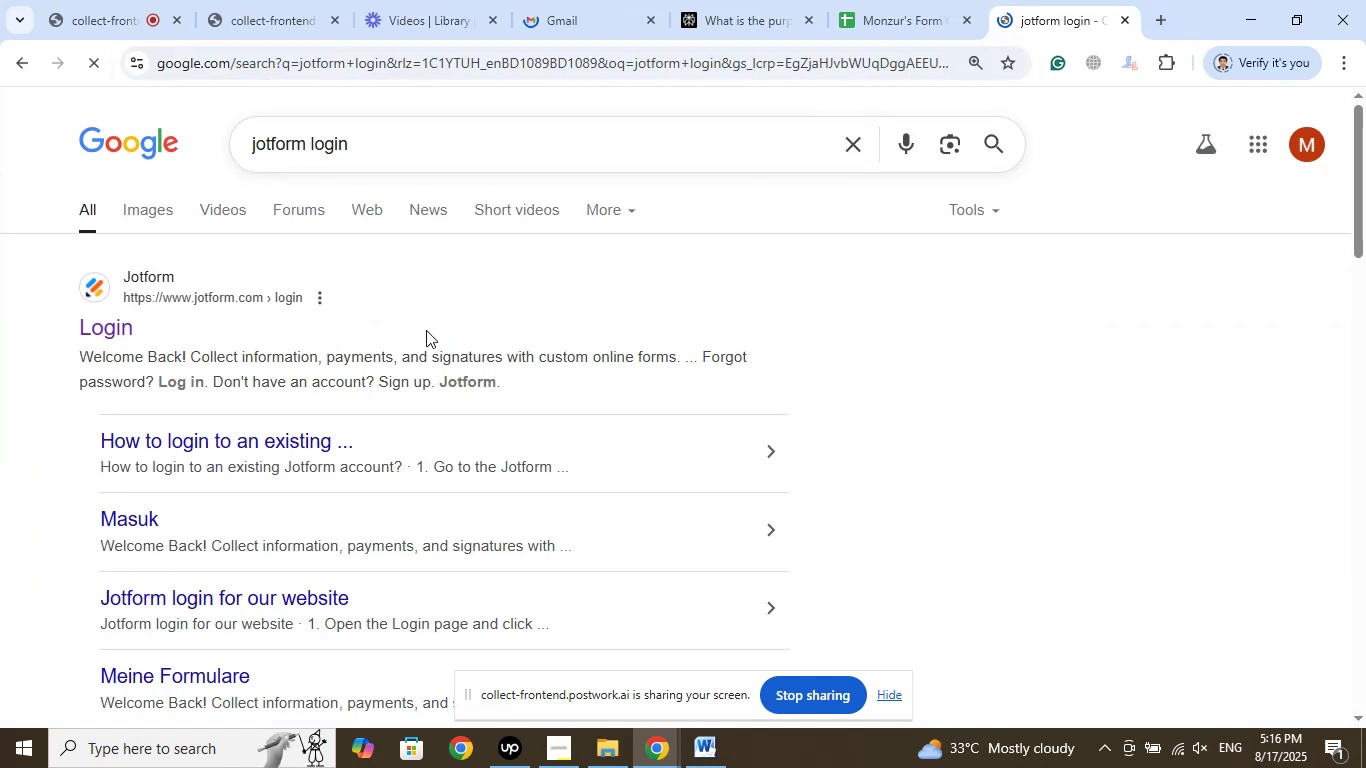 
left_click([100, 325])
 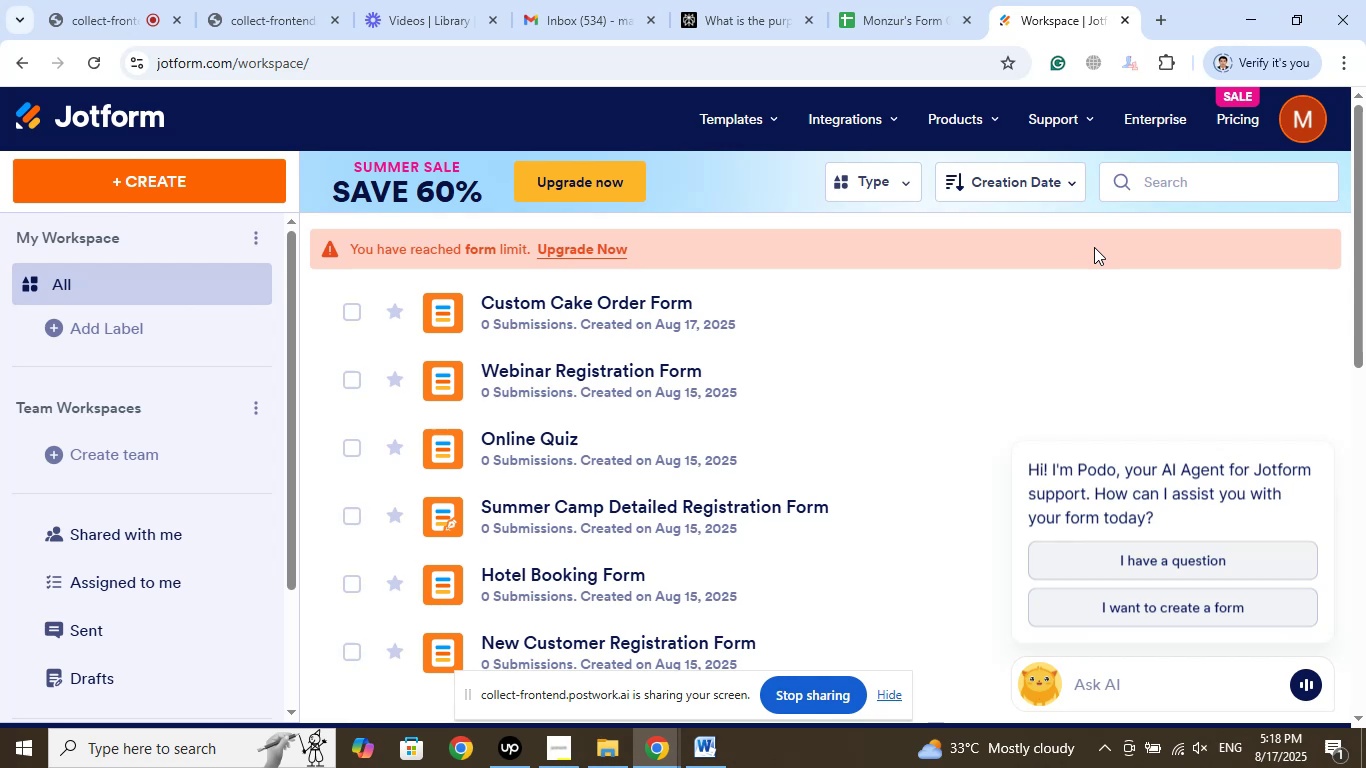 
wait(109.91)
 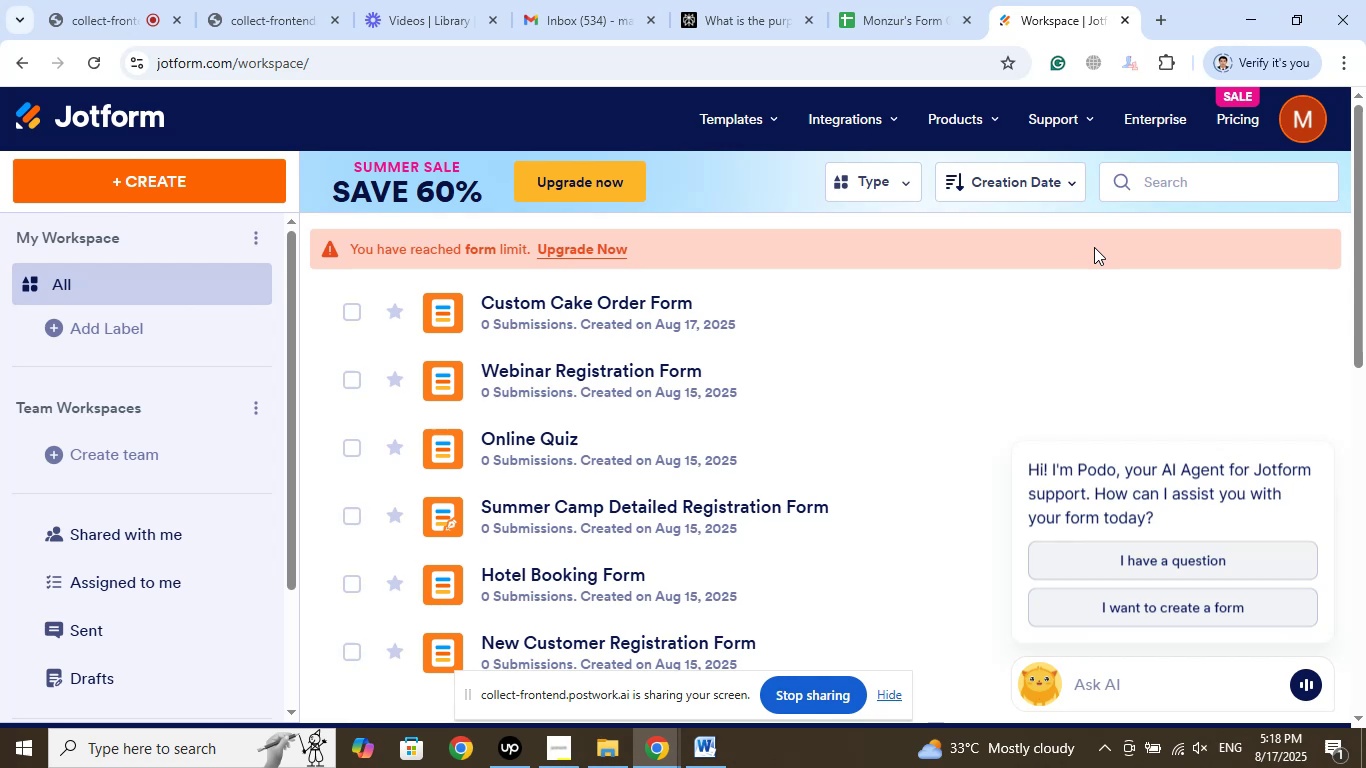 
scroll: coordinate [1155, 312], scroll_direction: down, amount: 2.0
 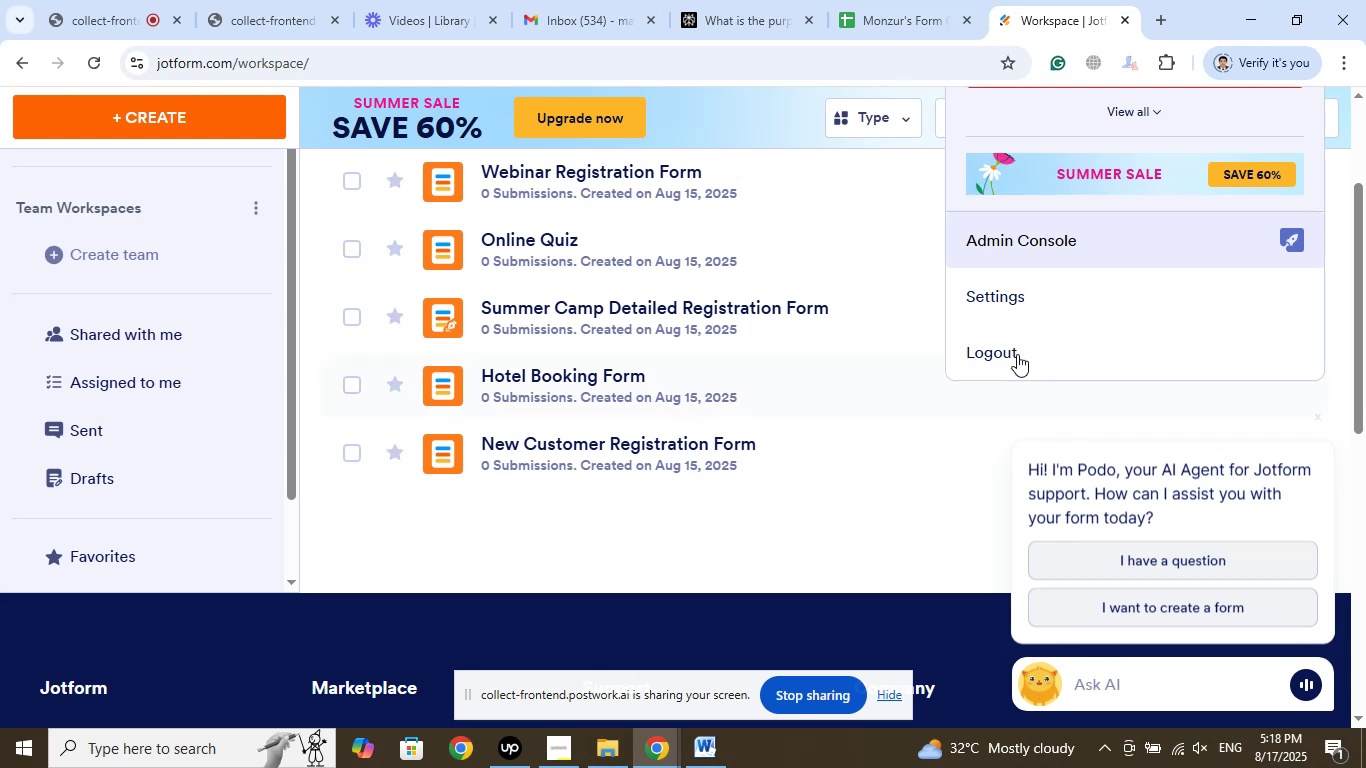 
left_click([1008, 350])
 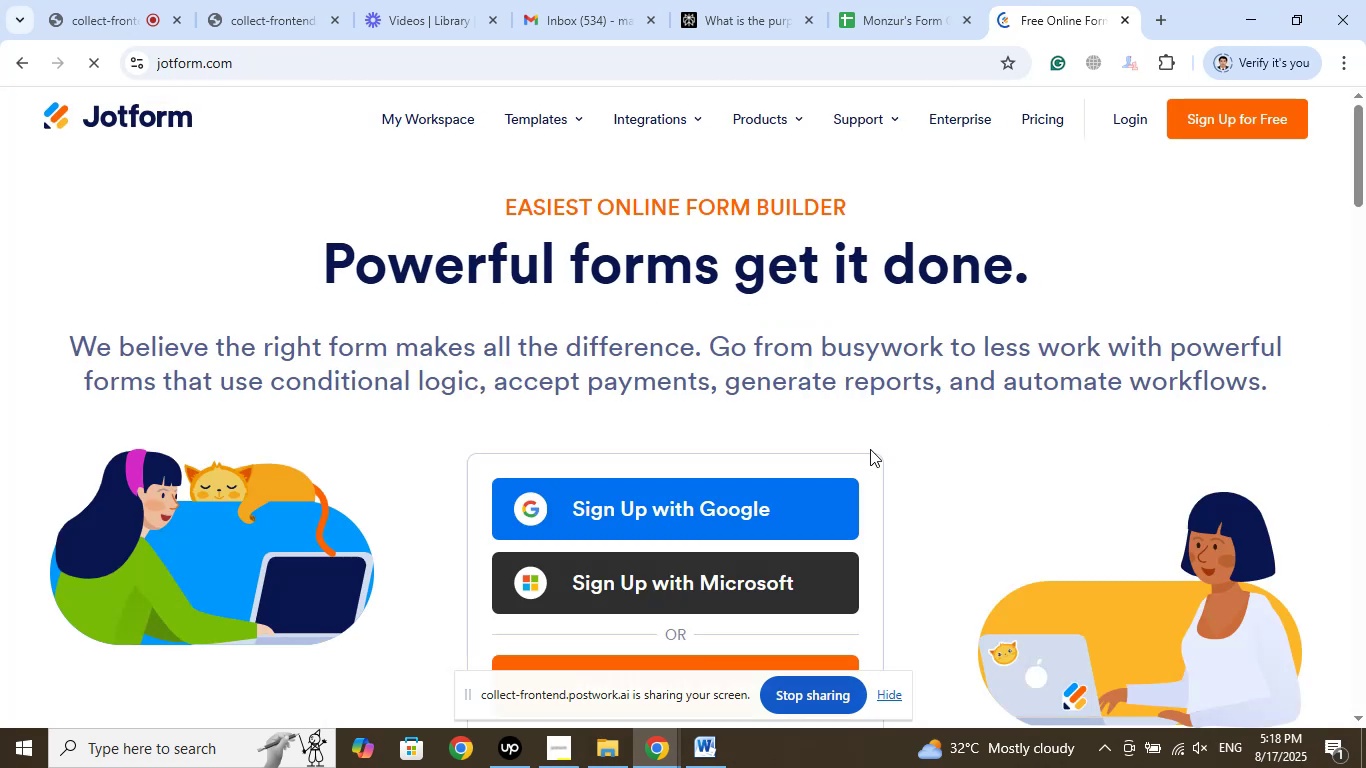 
left_click([1117, 20])
 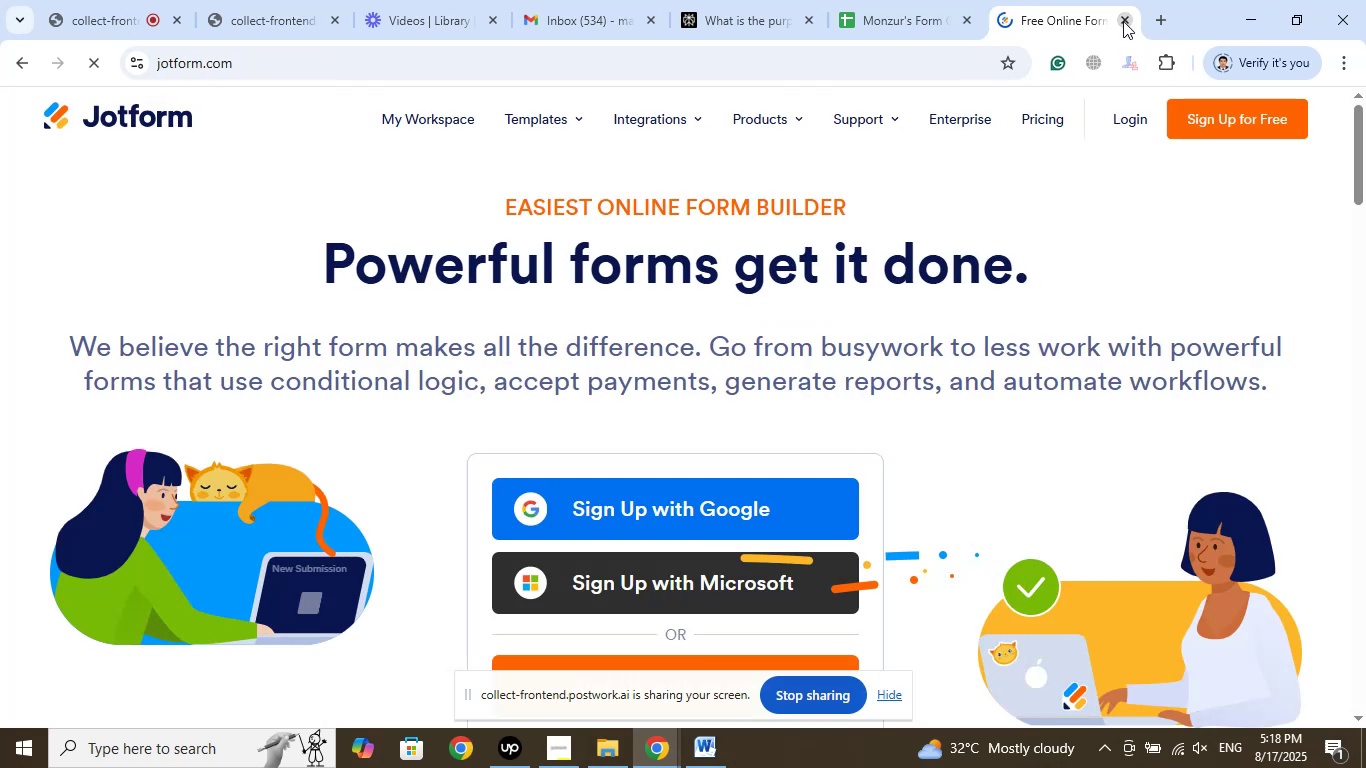 
left_click([1123, 21])
 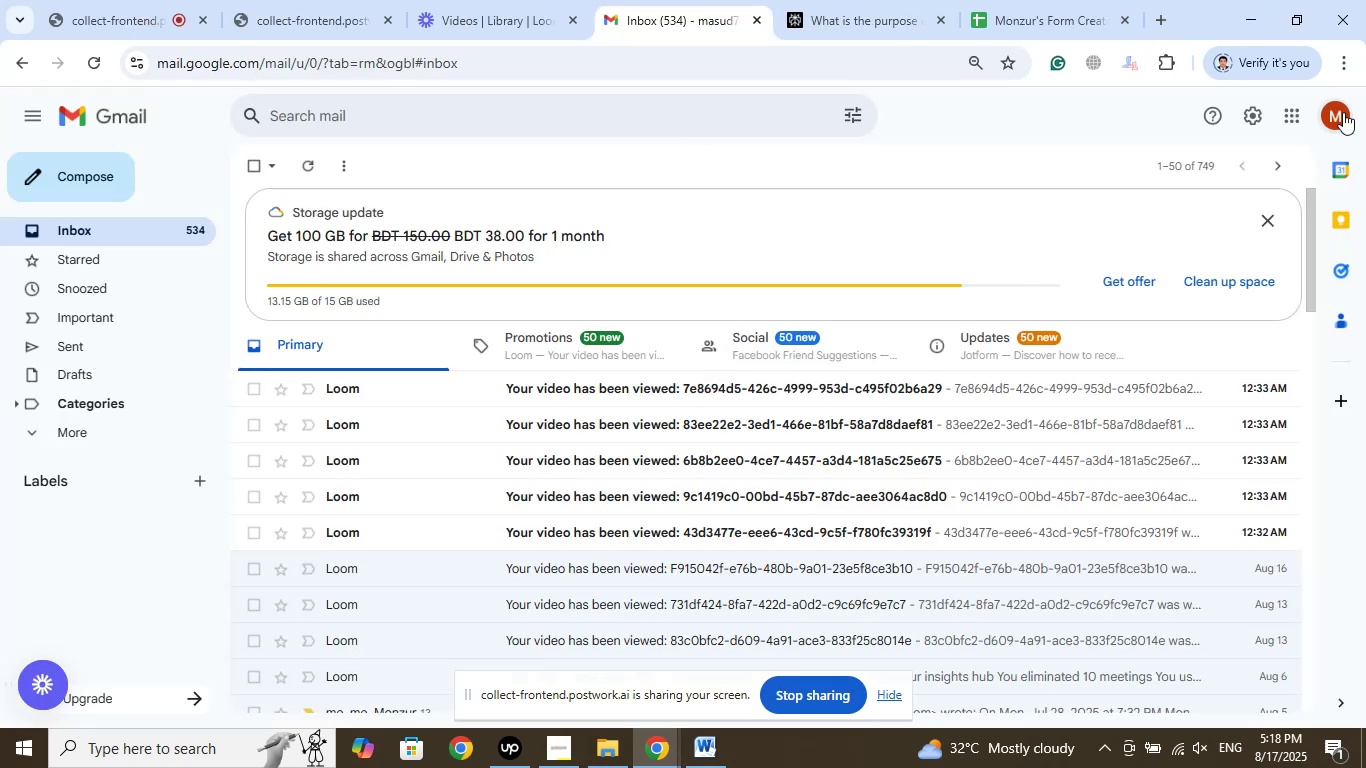 
left_click([1336, 113])
 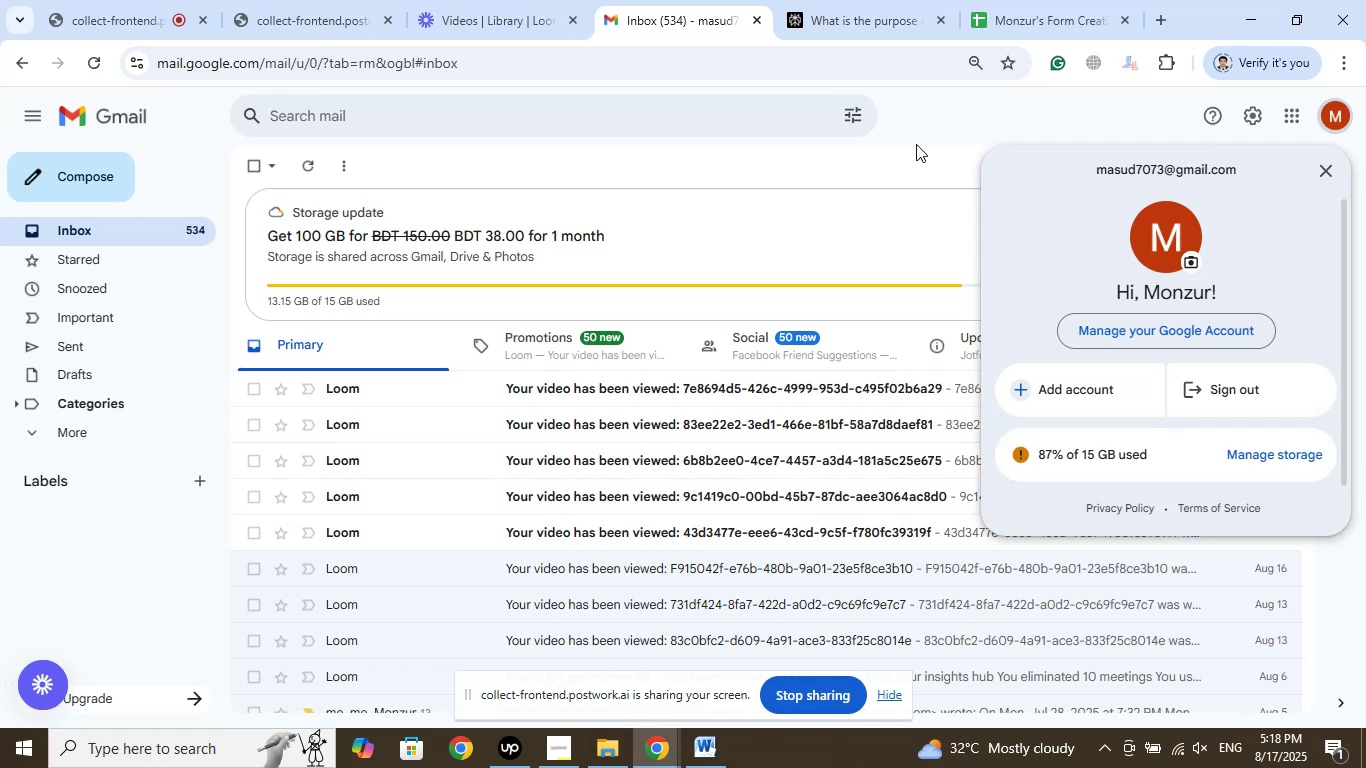 
wait(6.21)
 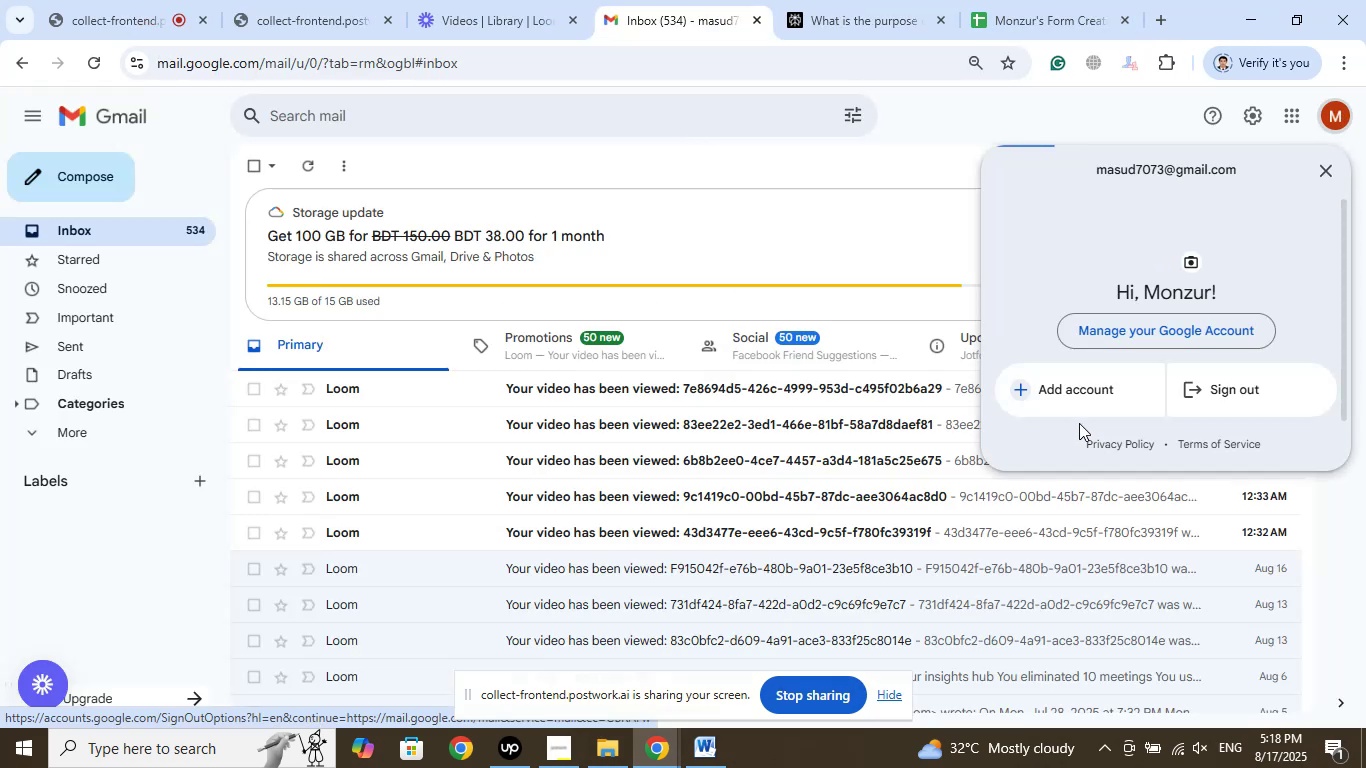 
left_click([1244, 389])
 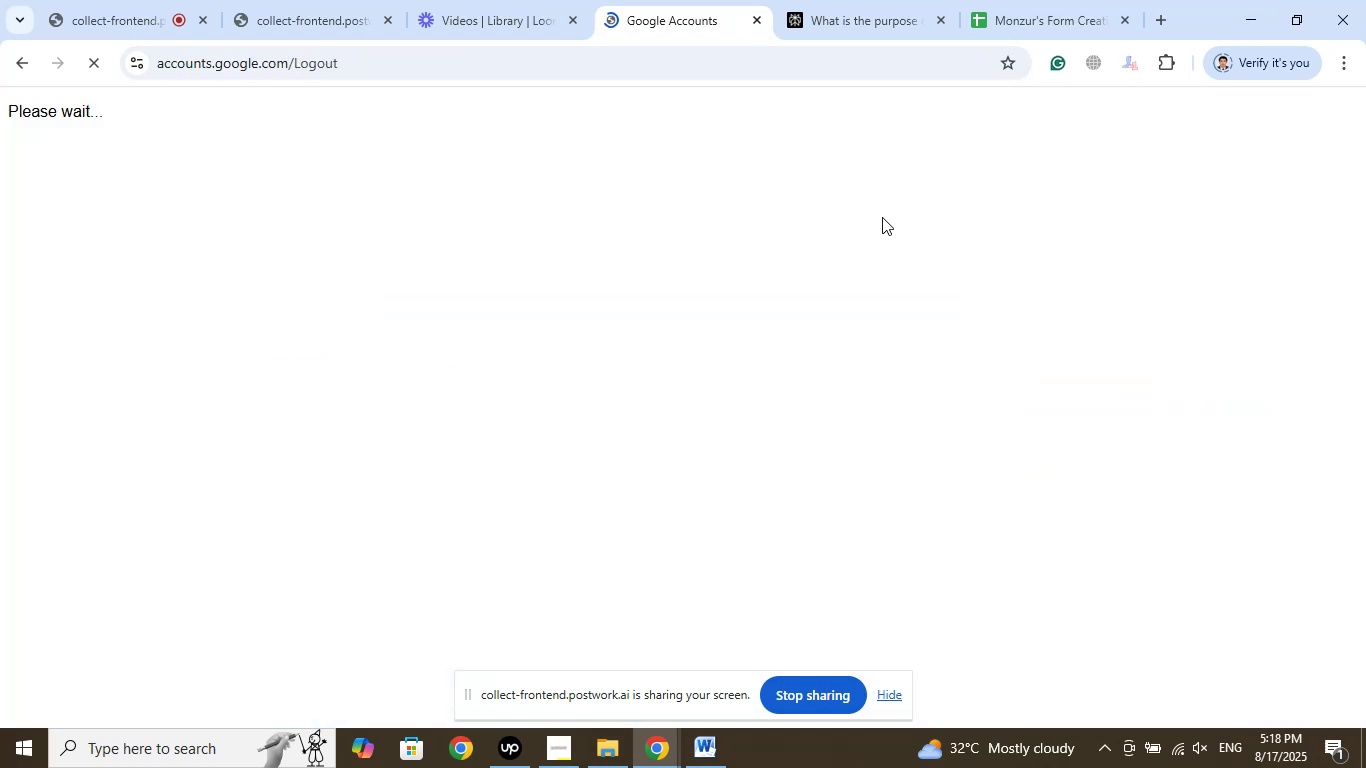 
left_click([756, 18])
 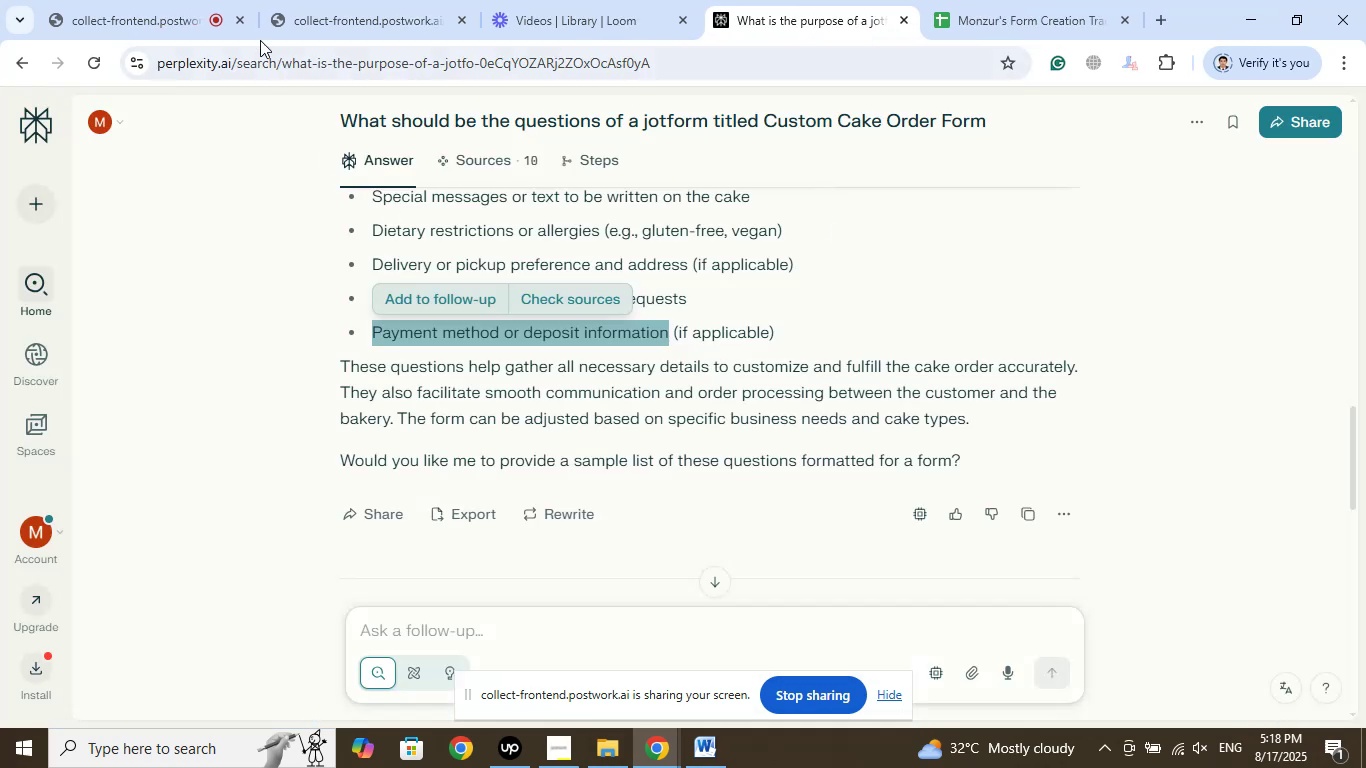 
left_click([142, 0])
 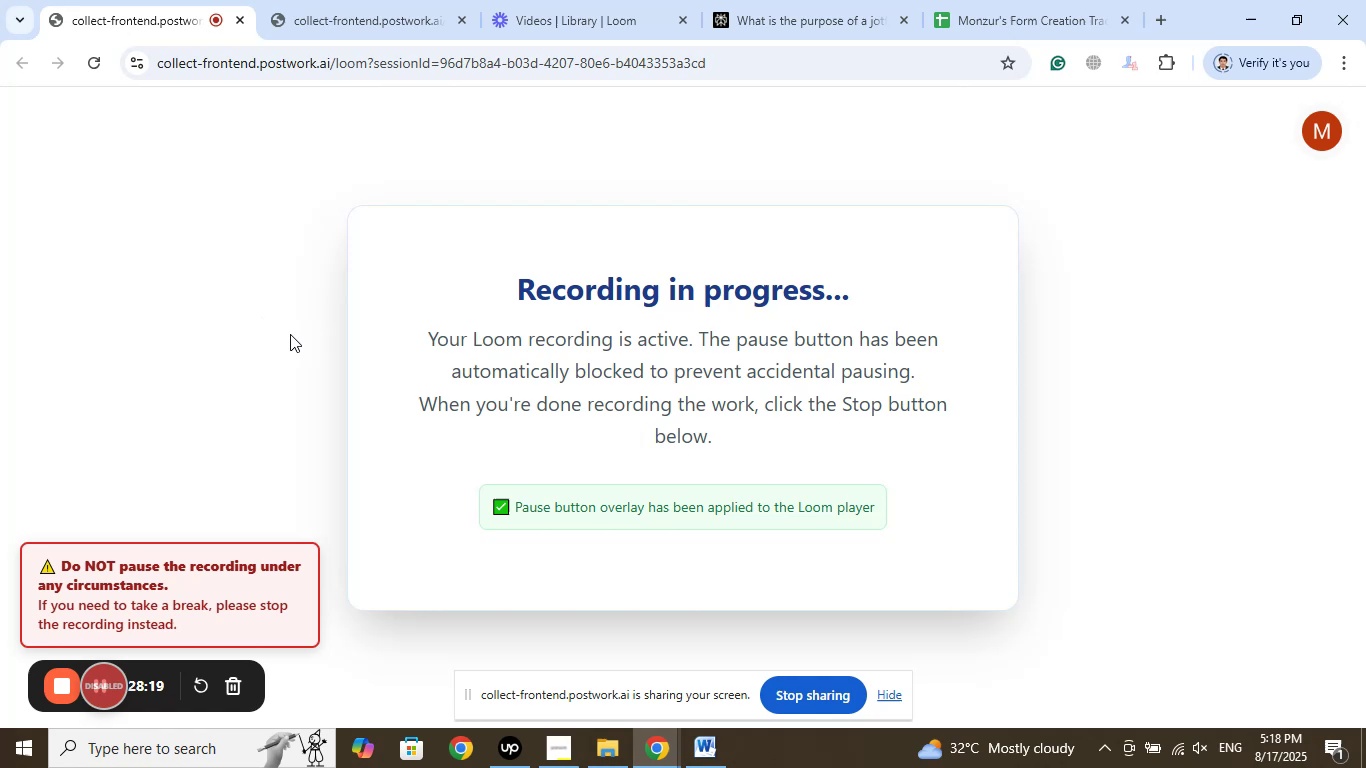 
left_click([321, 0])
 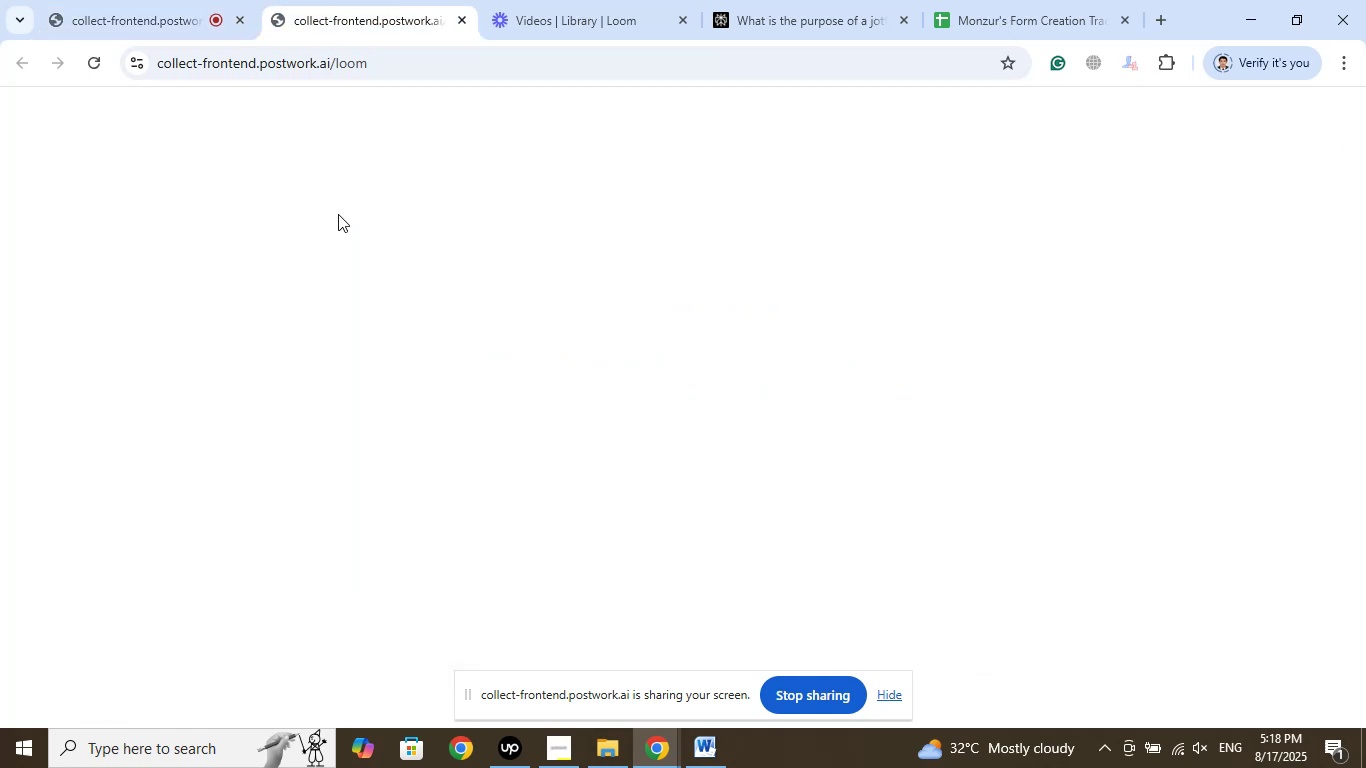 
left_click([550, 0])
 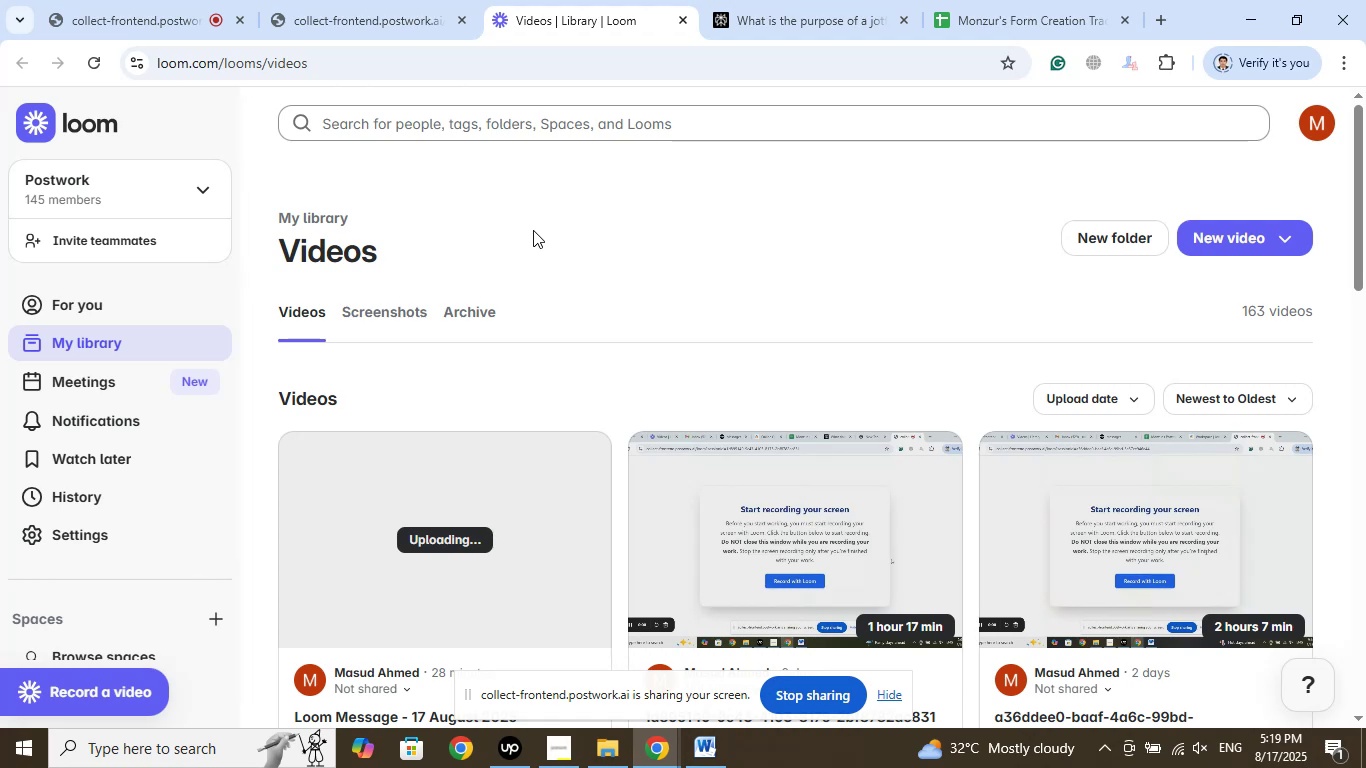 
wait(24.44)
 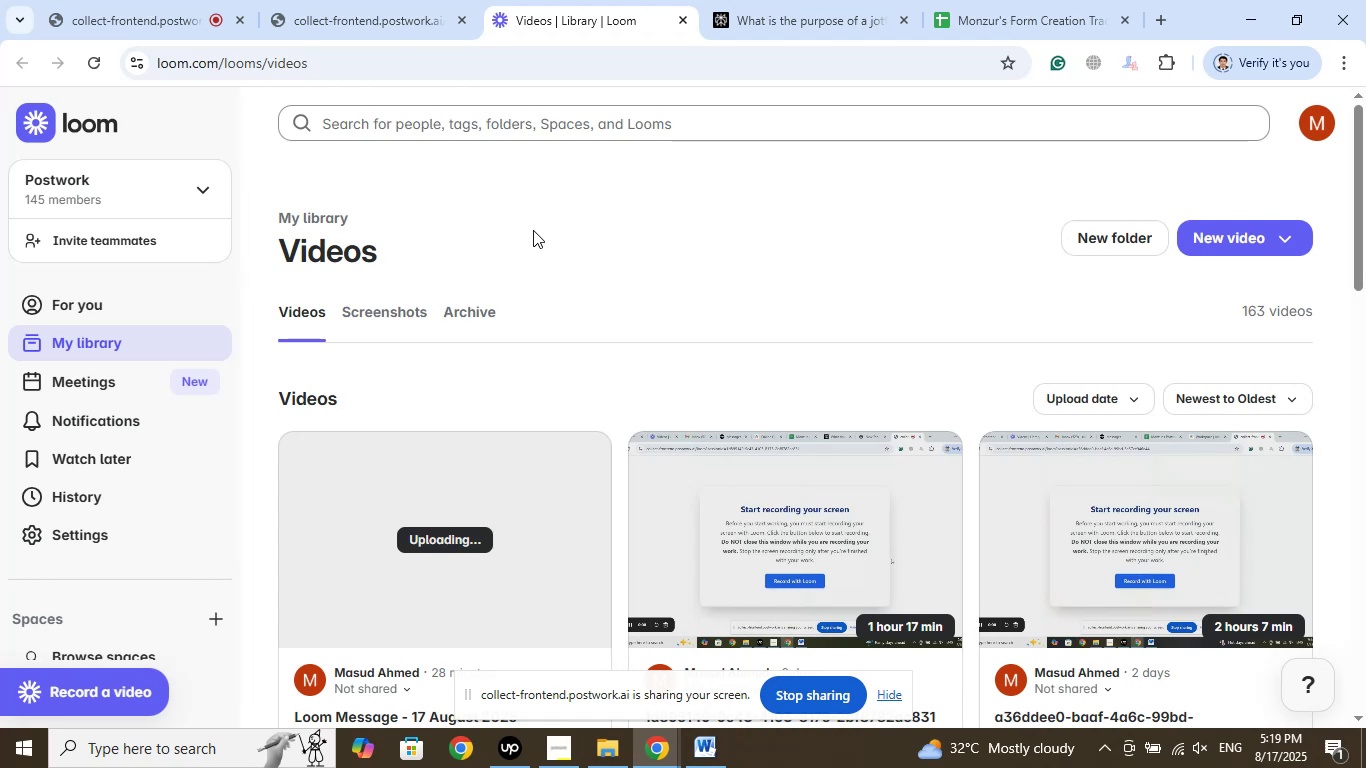 
left_click([195, 0])
 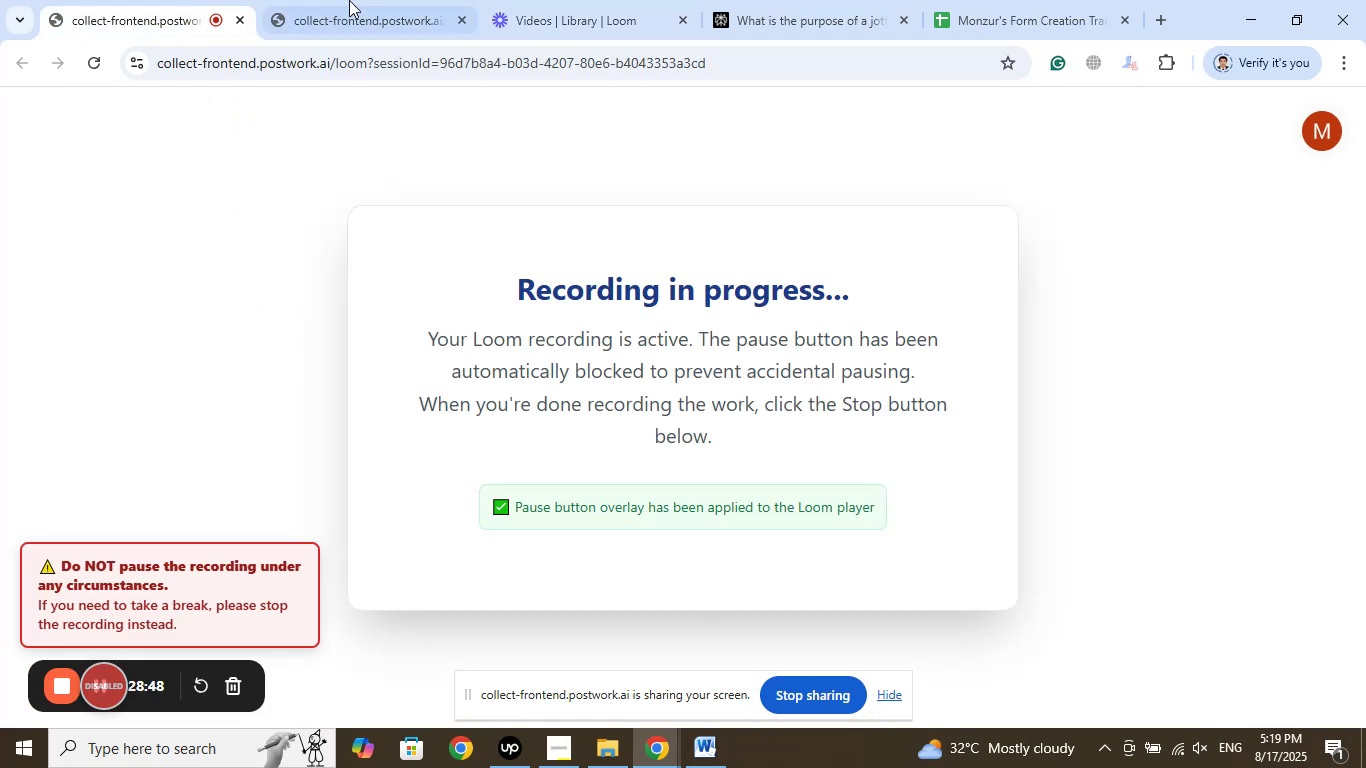 
left_click([358, 0])
 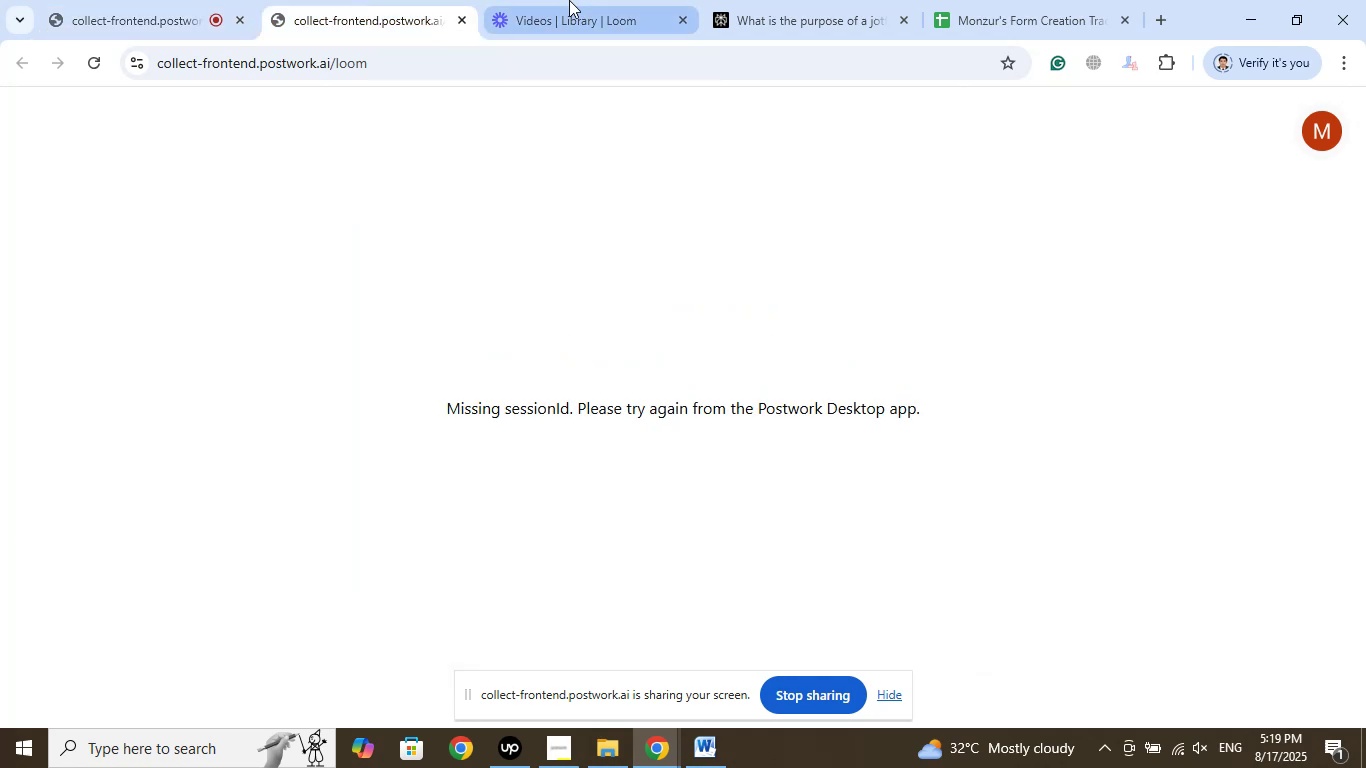 
left_click([569, 0])
 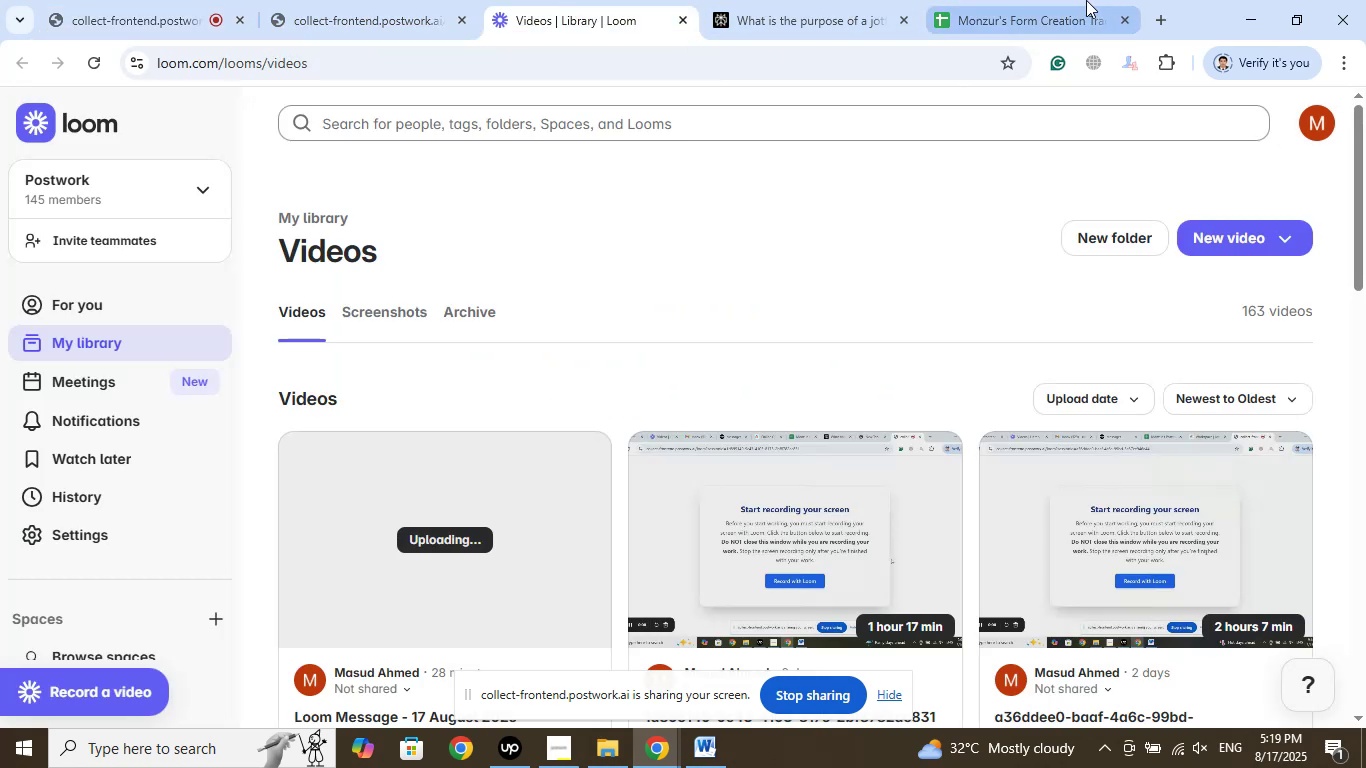 
left_click([1086, 0])
 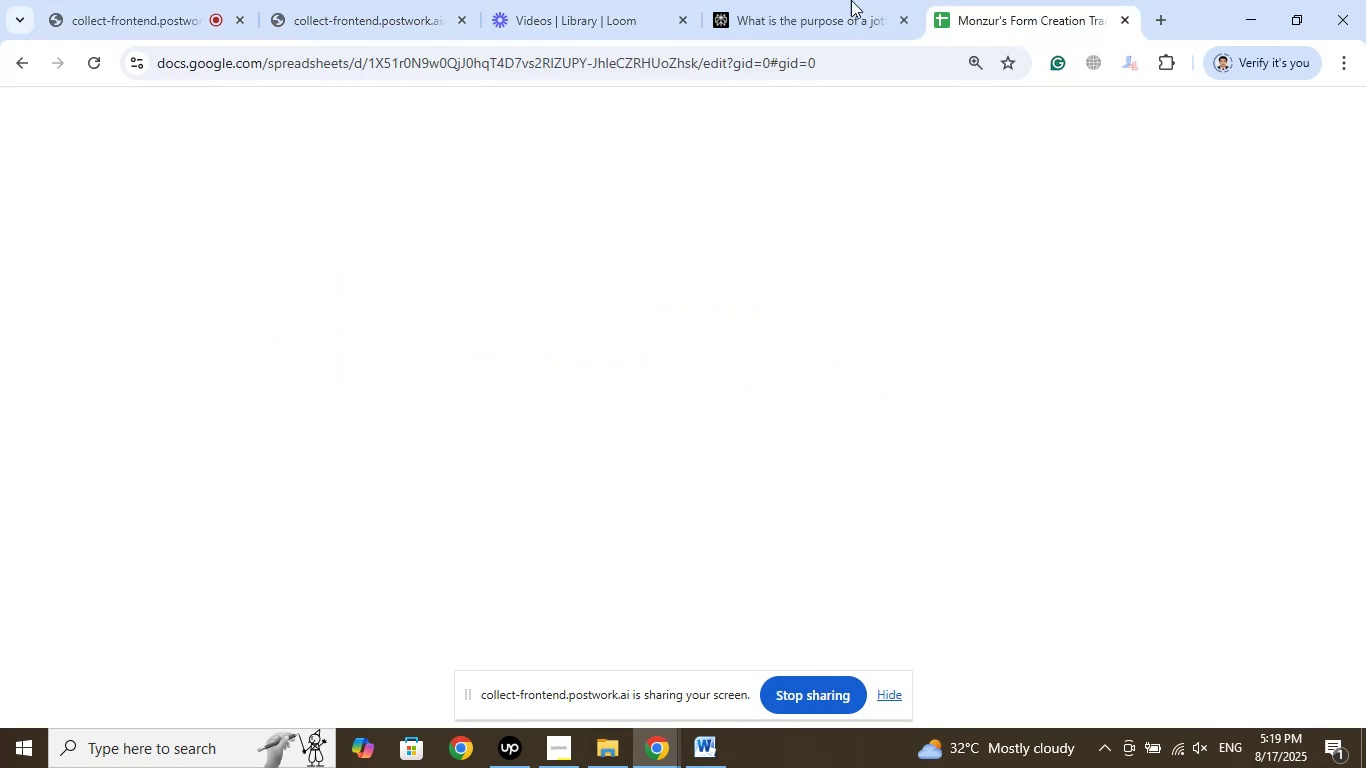 
left_click([848, 0])
 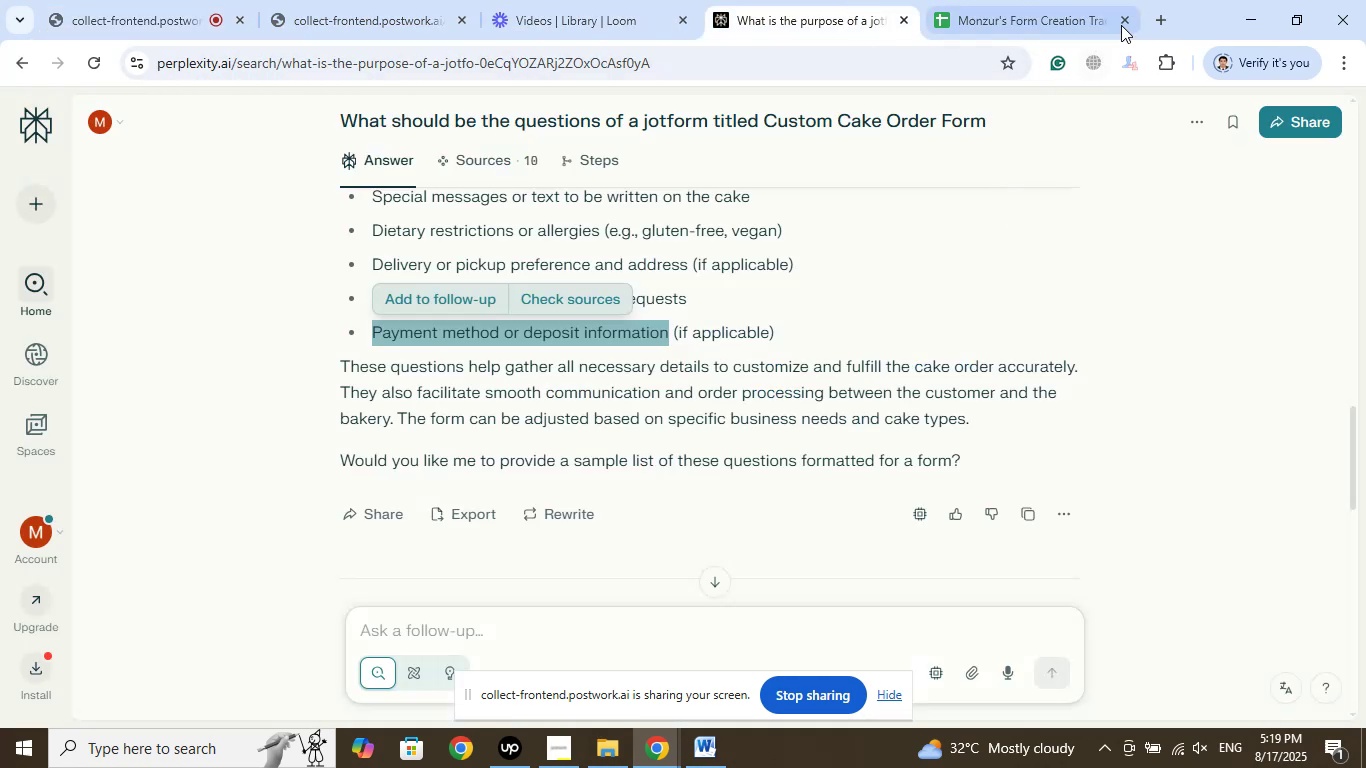 
left_click([1164, 23])
 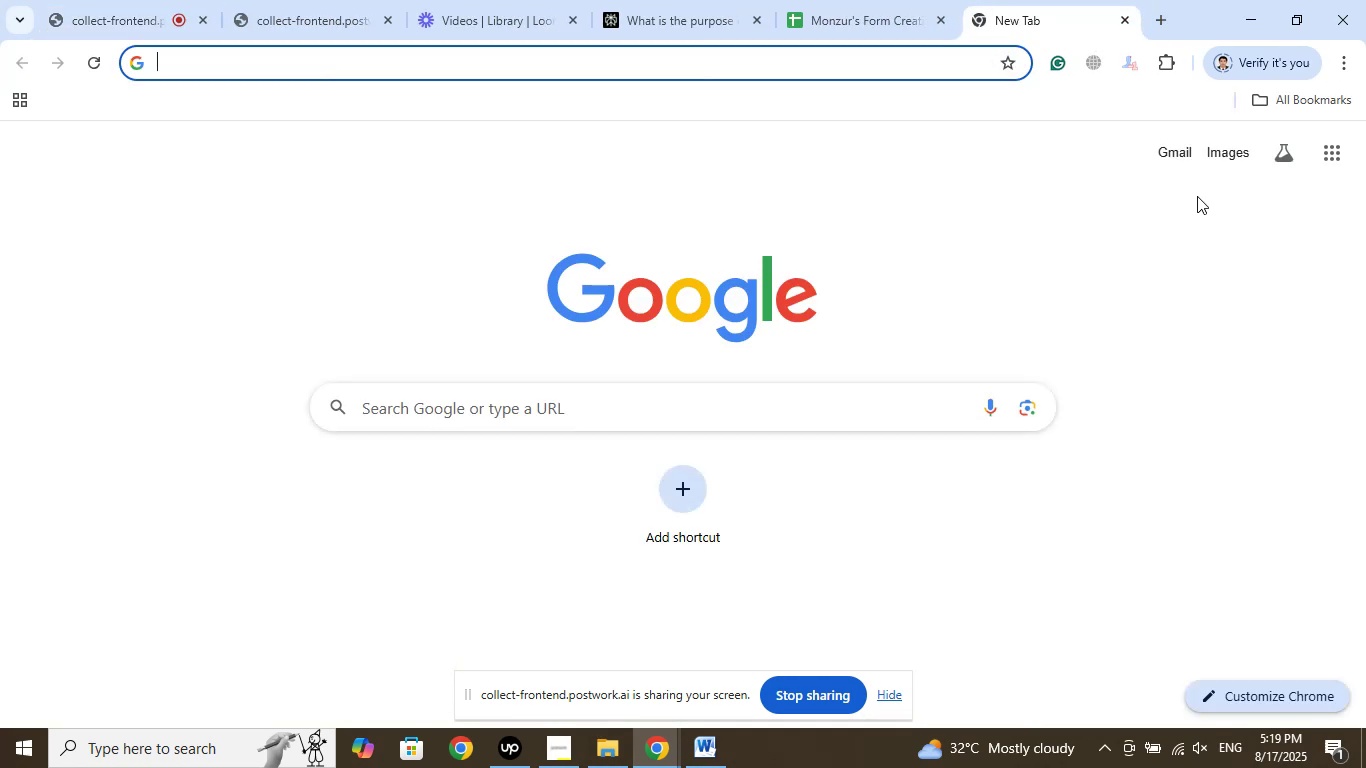 
left_click([1186, 157])
 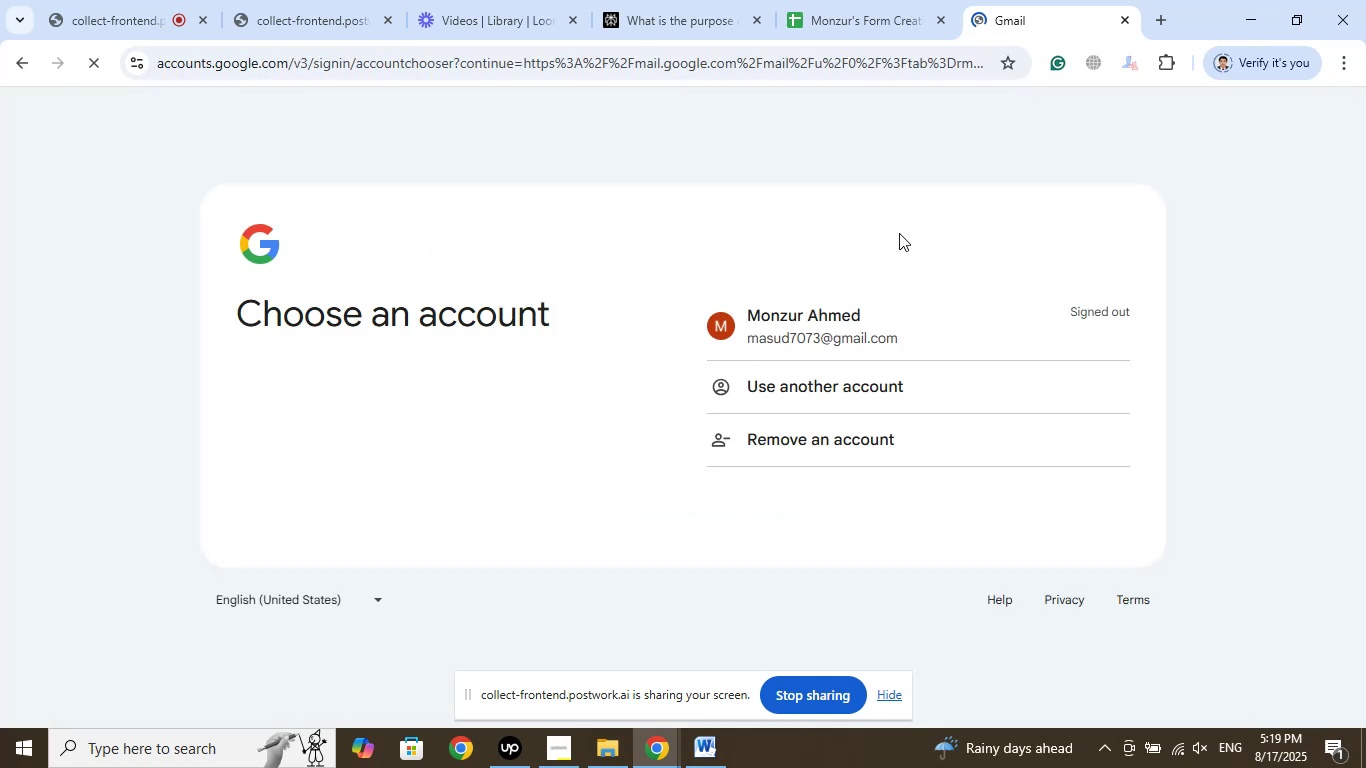 
wait(13.0)
 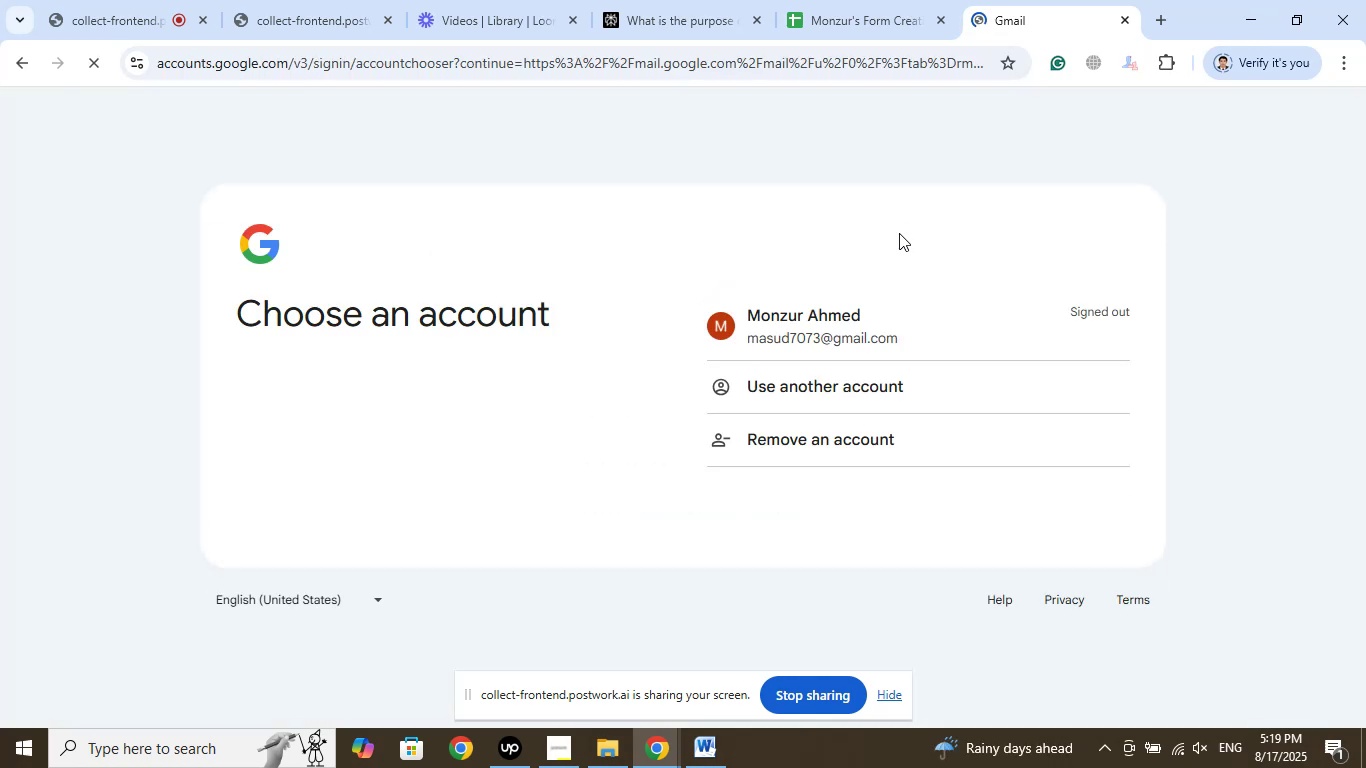 
left_click([851, 391])
 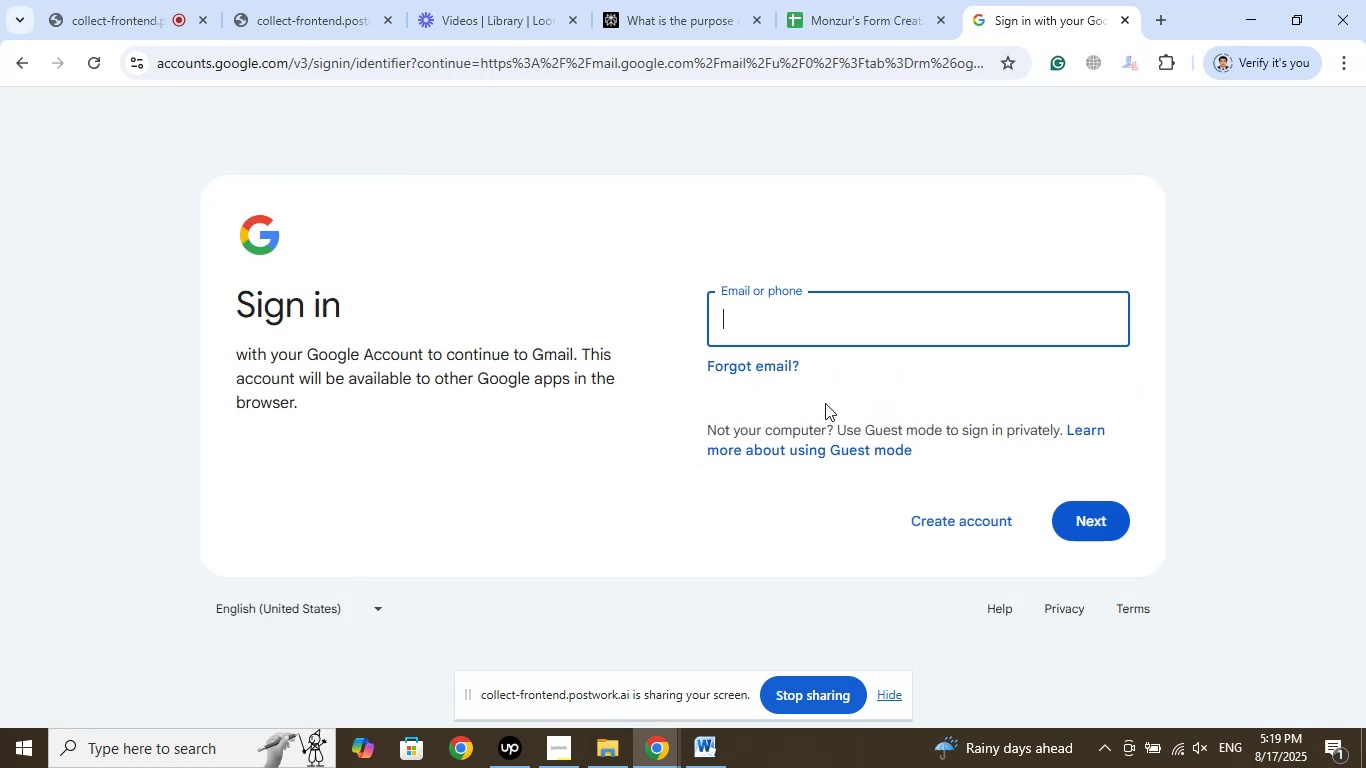 
left_click([801, 326])
 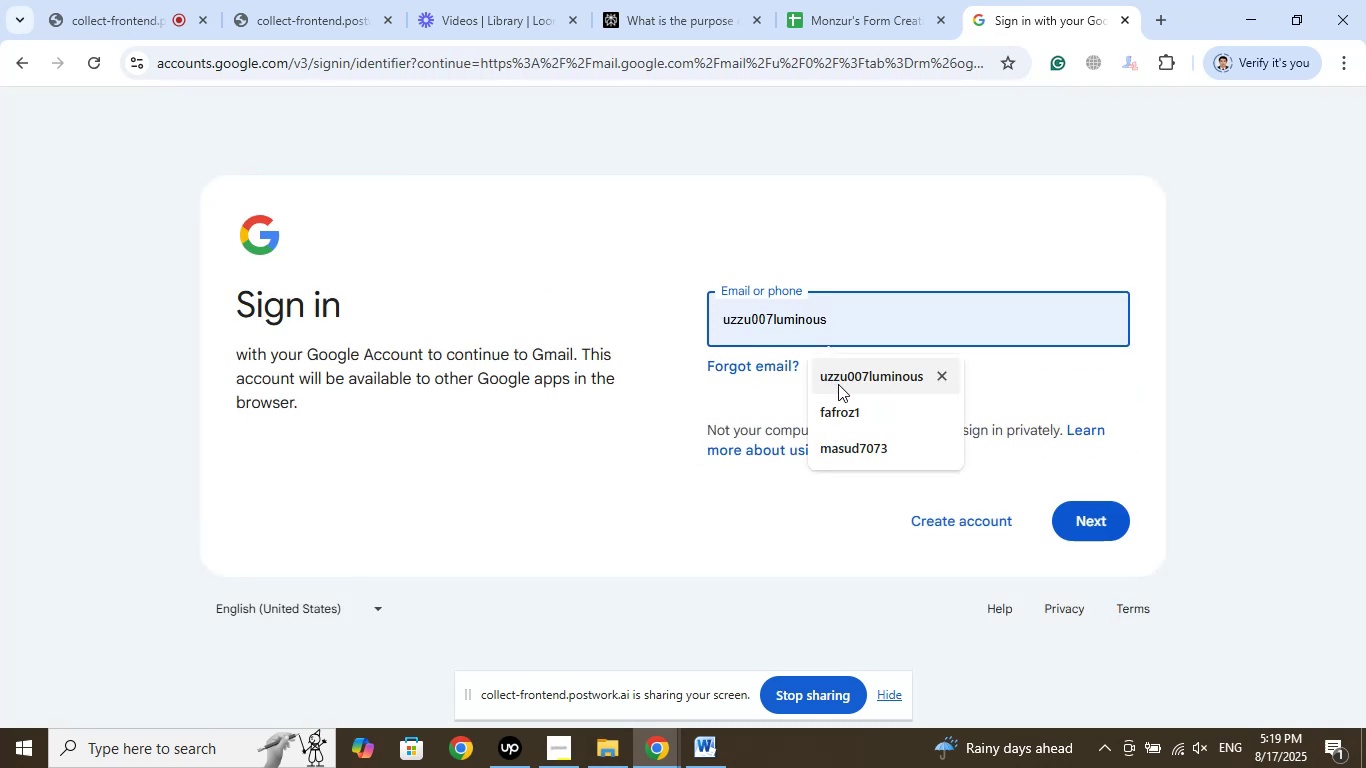 
left_click([838, 384])
 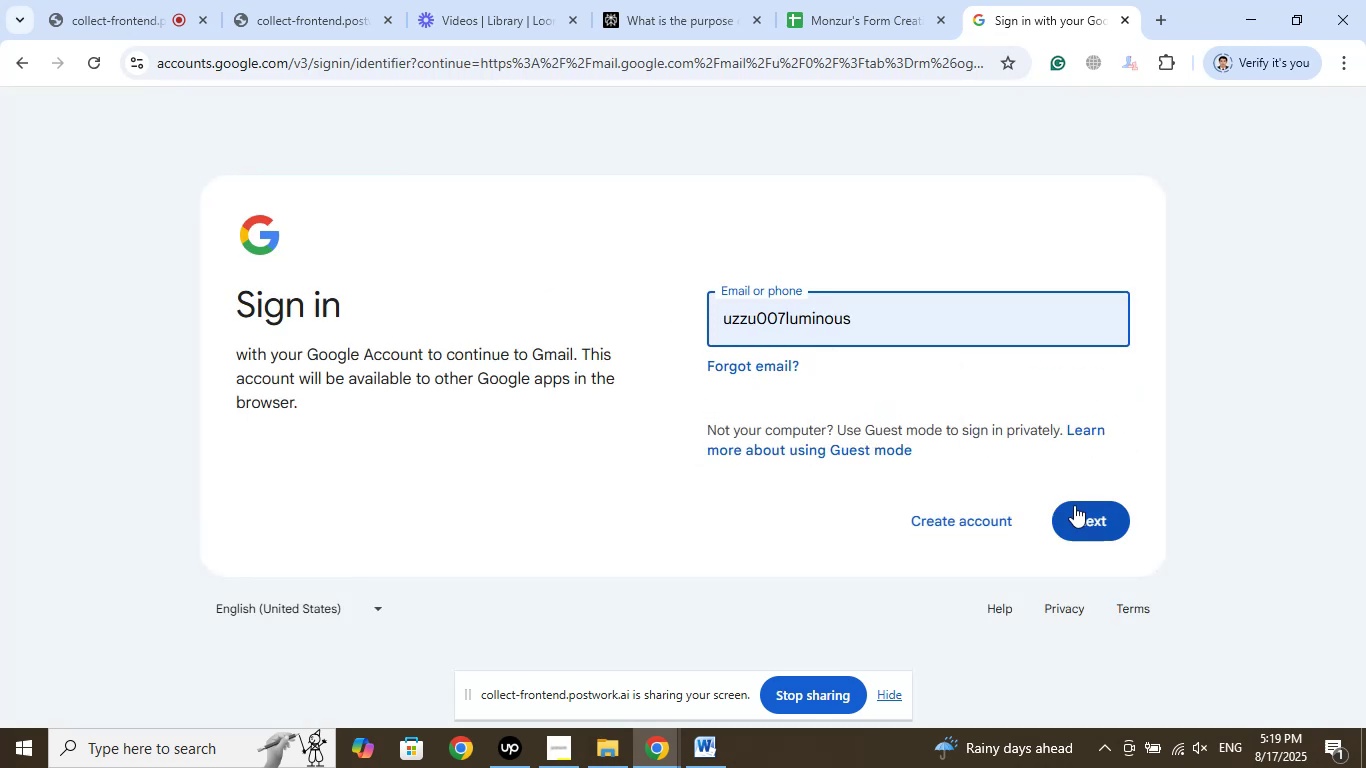 
left_click([1080, 508])
 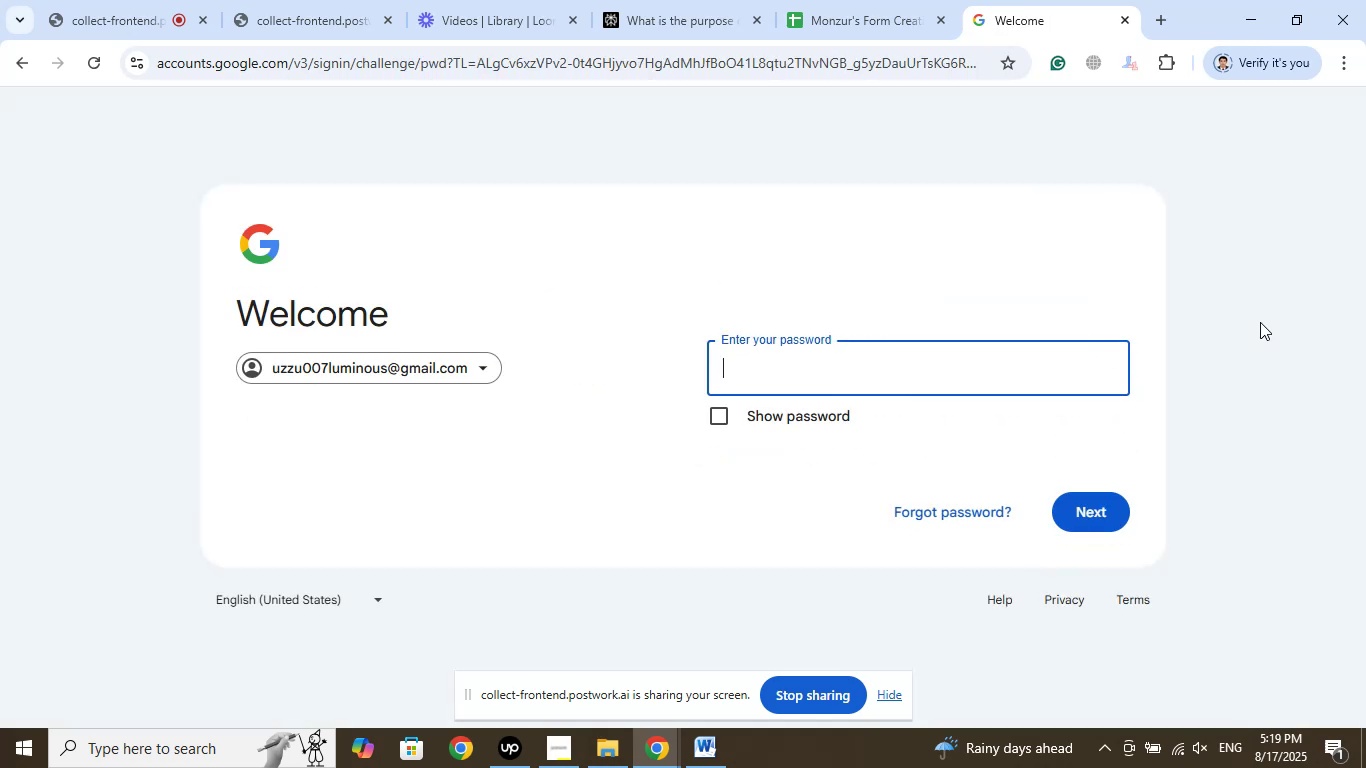 
wait(6.12)
 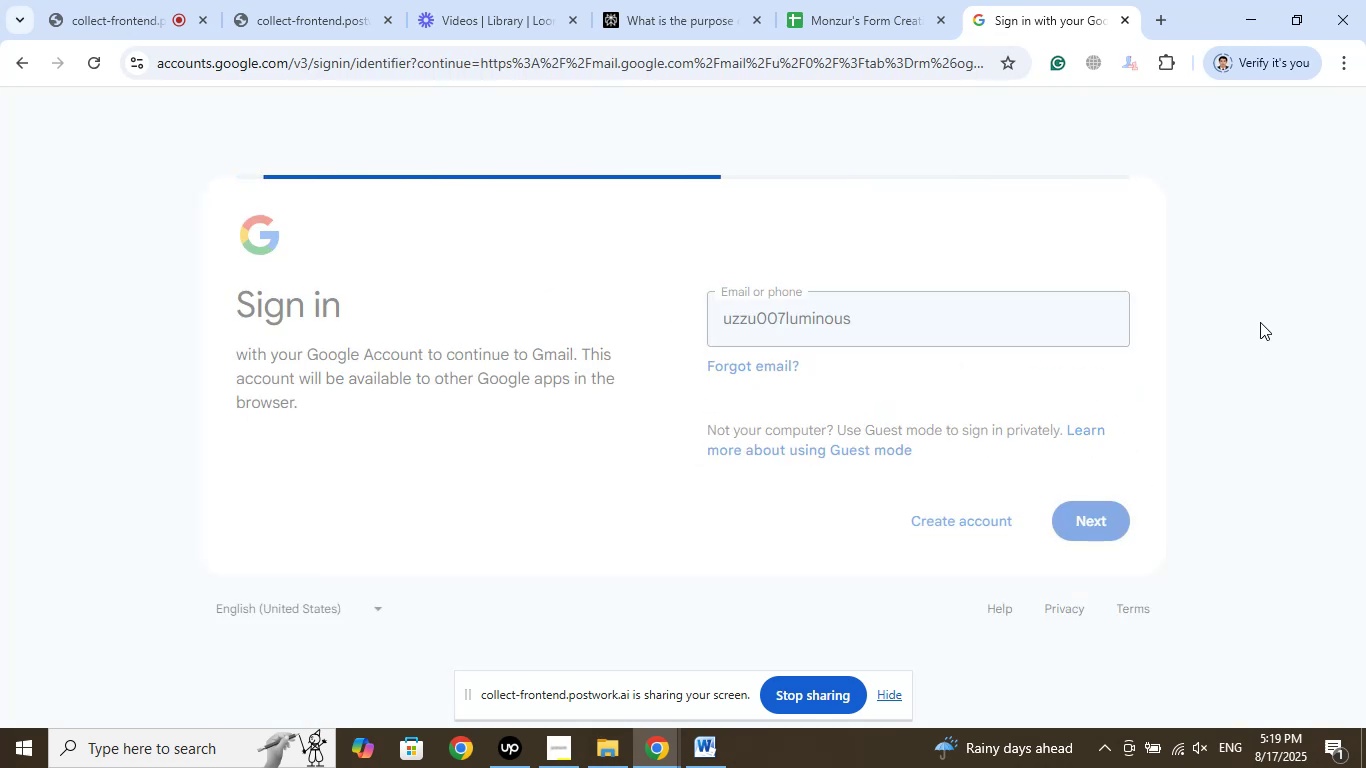 
type(uzzal*_321mail)
 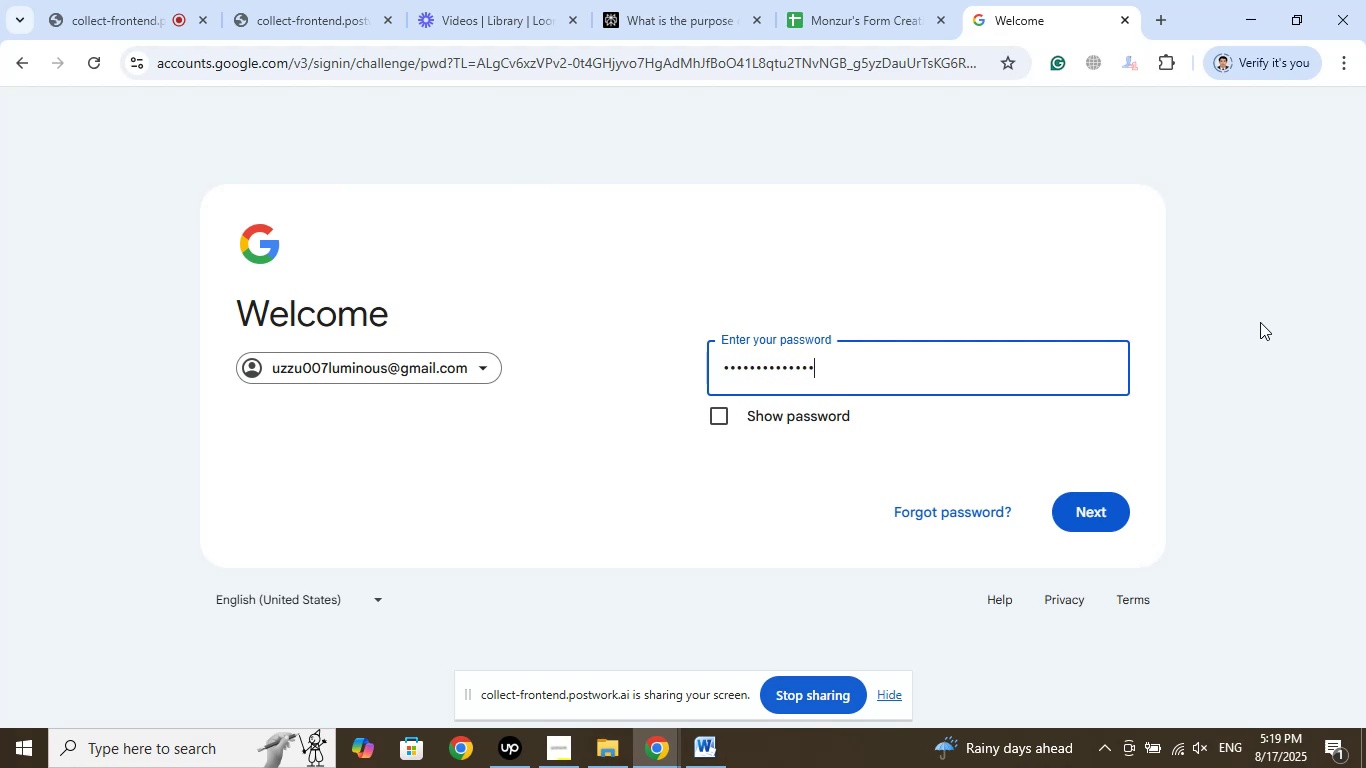 
key(Enter)
 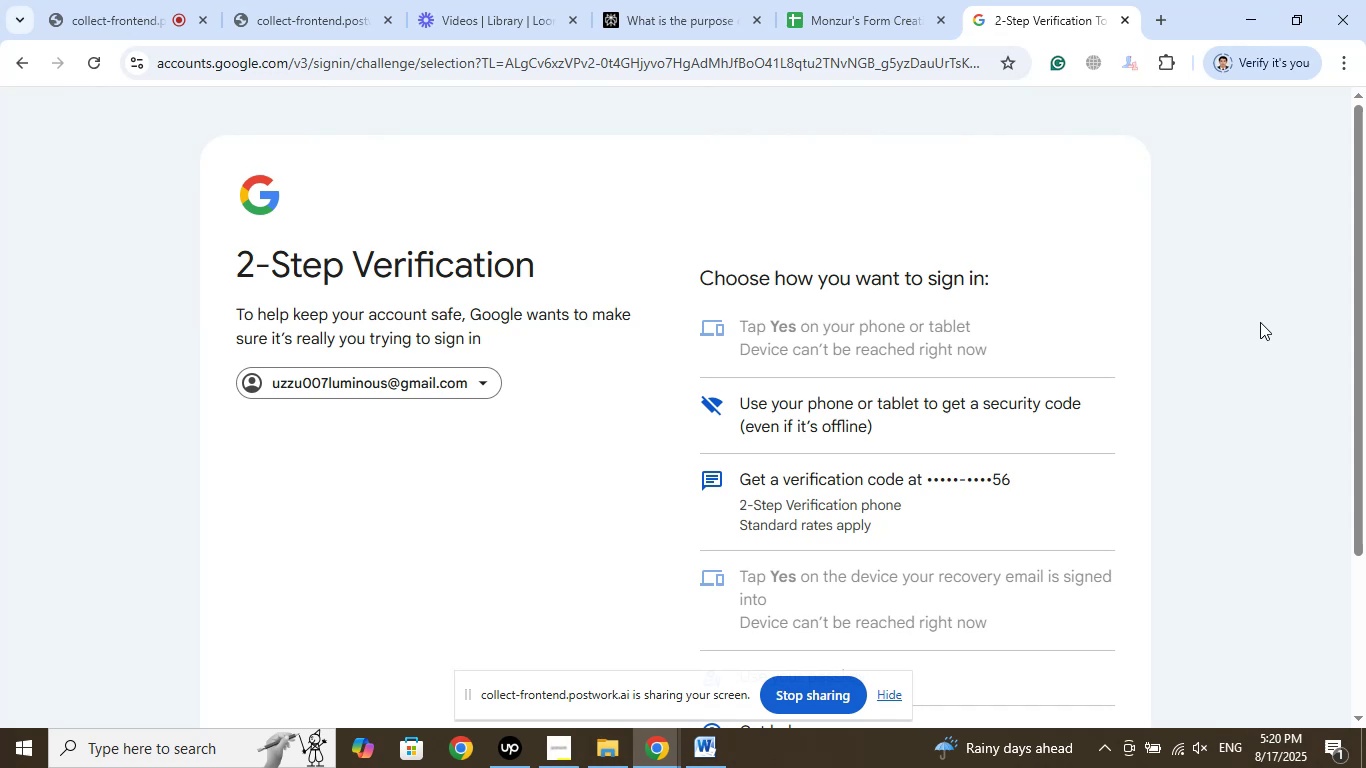 
wait(15.91)
 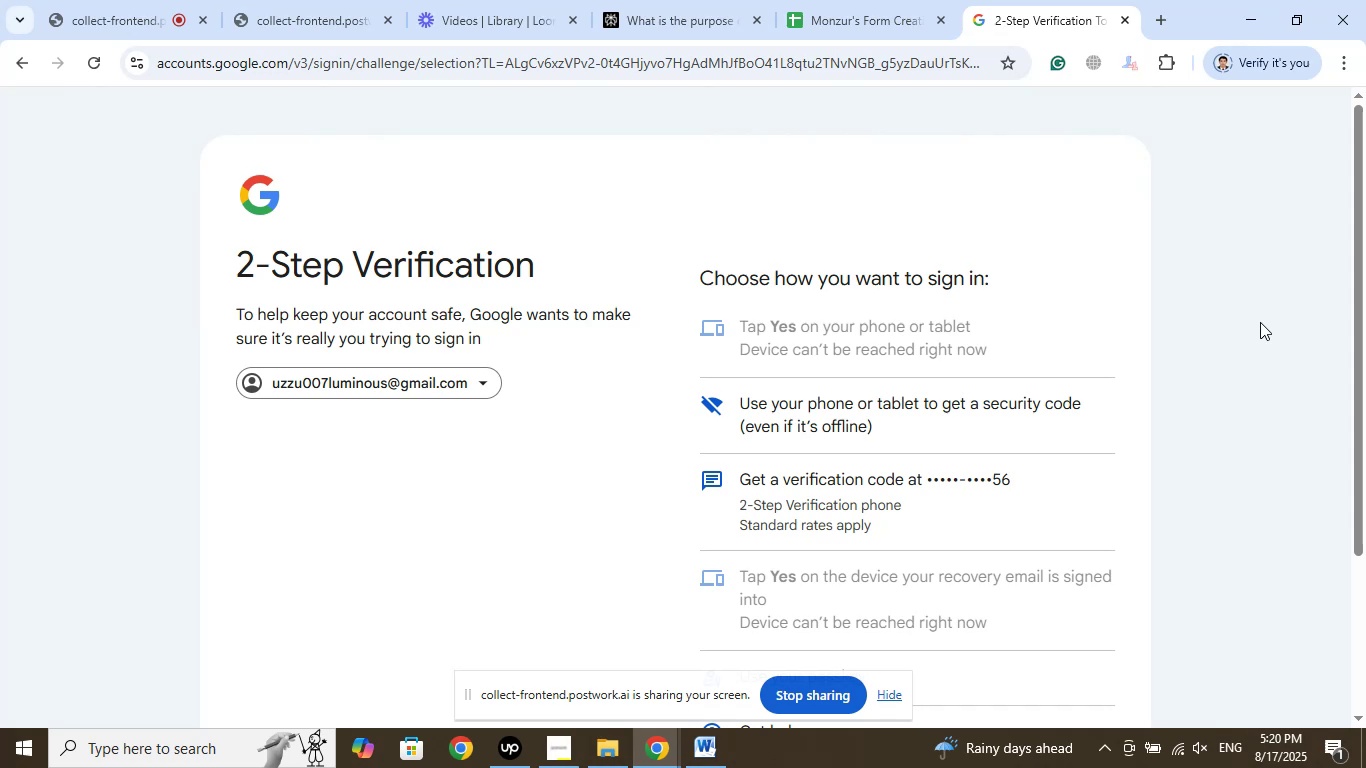 
left_click([921, 403])
 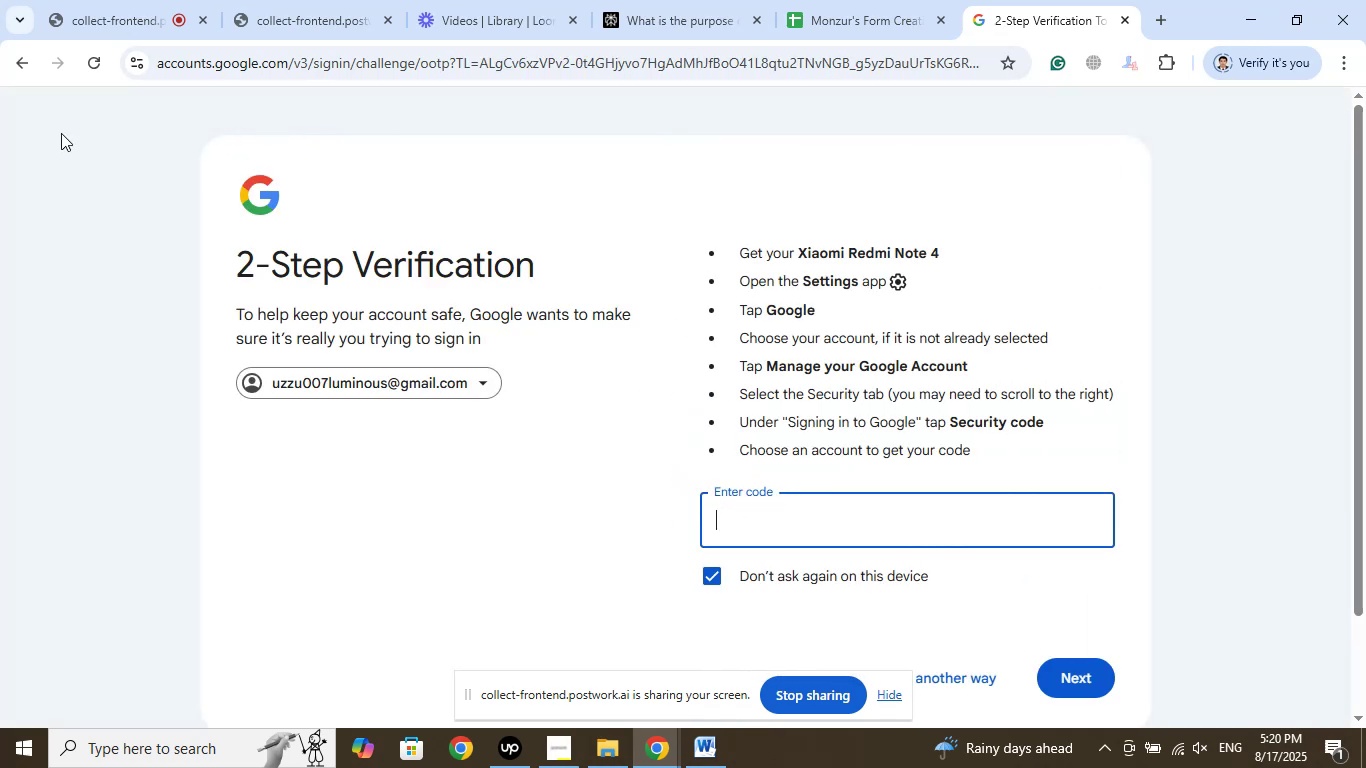 
left_click([31, 64])
 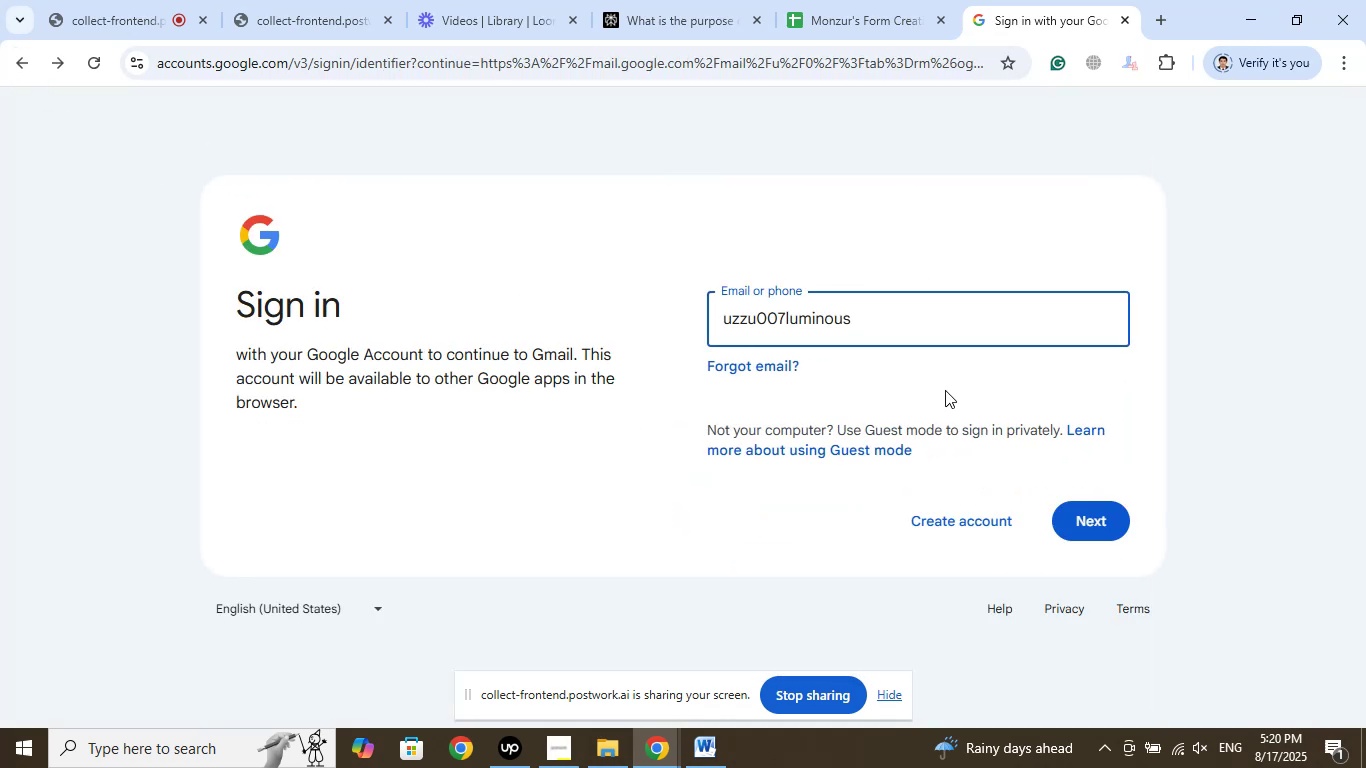 
left_click([1110, 526])
 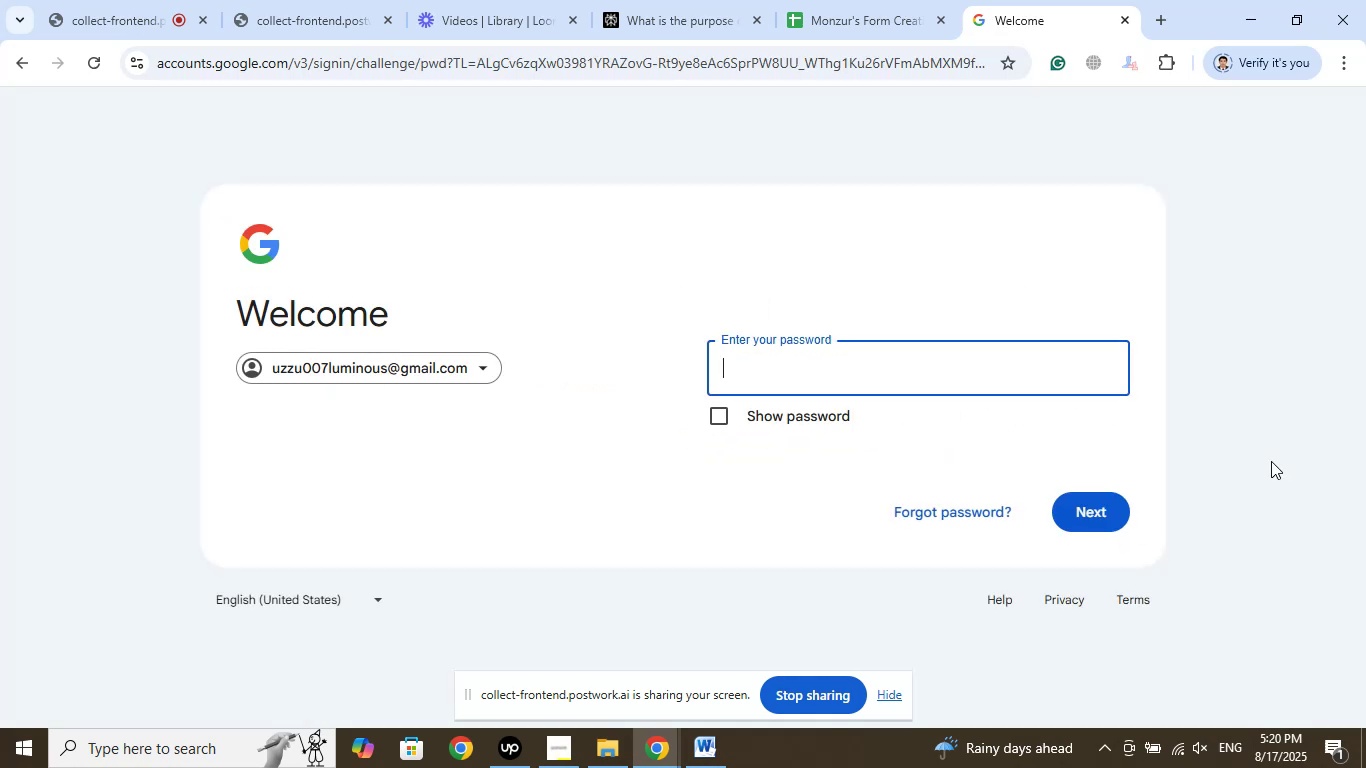 
wait(7.3)
 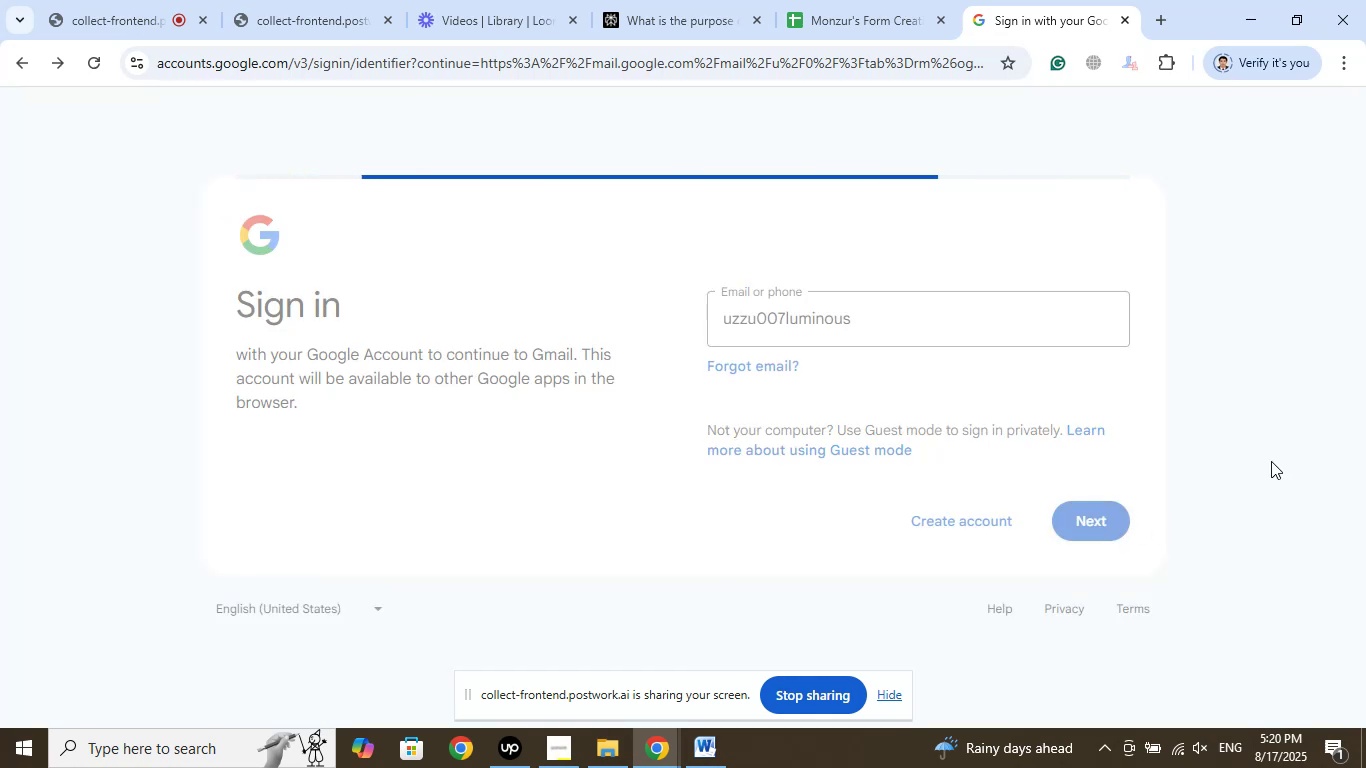 
type(uzzal*_321mail)
 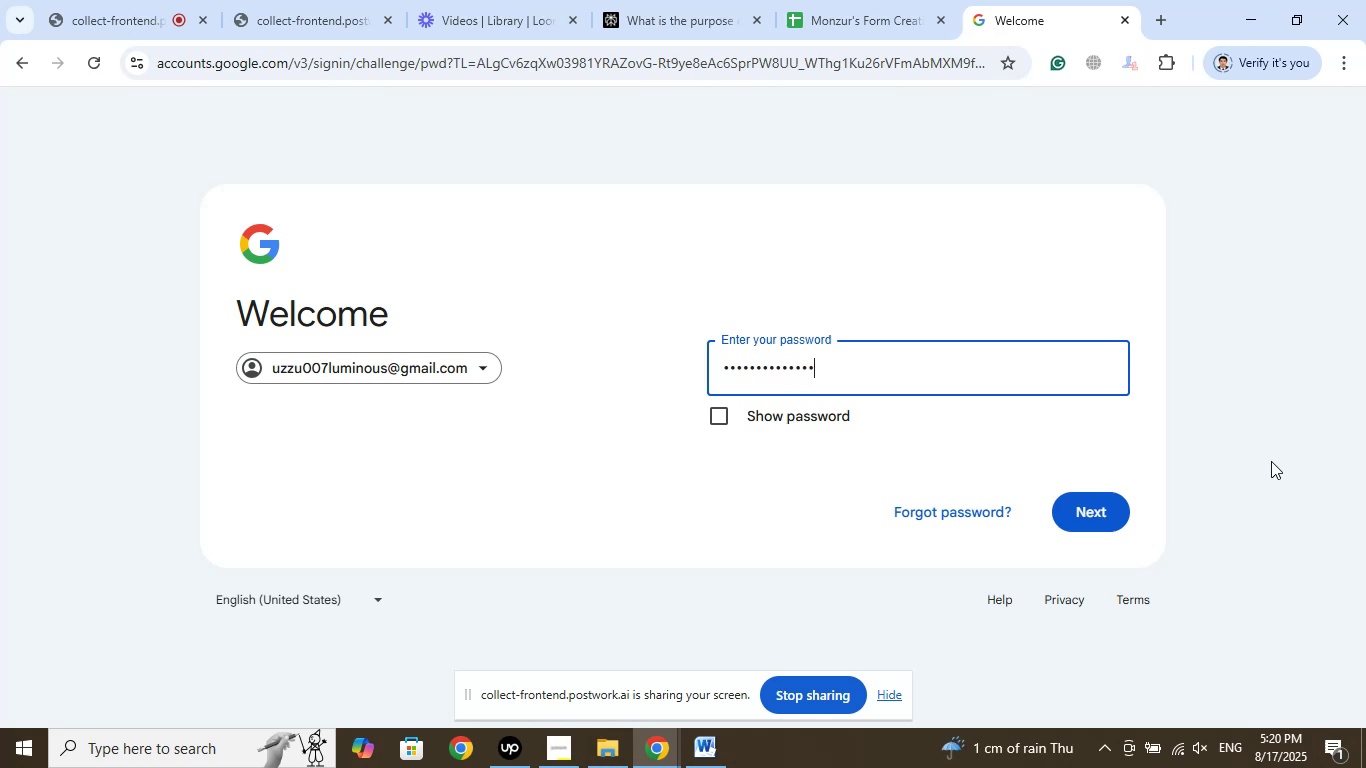 
left_click([1092, 514])
 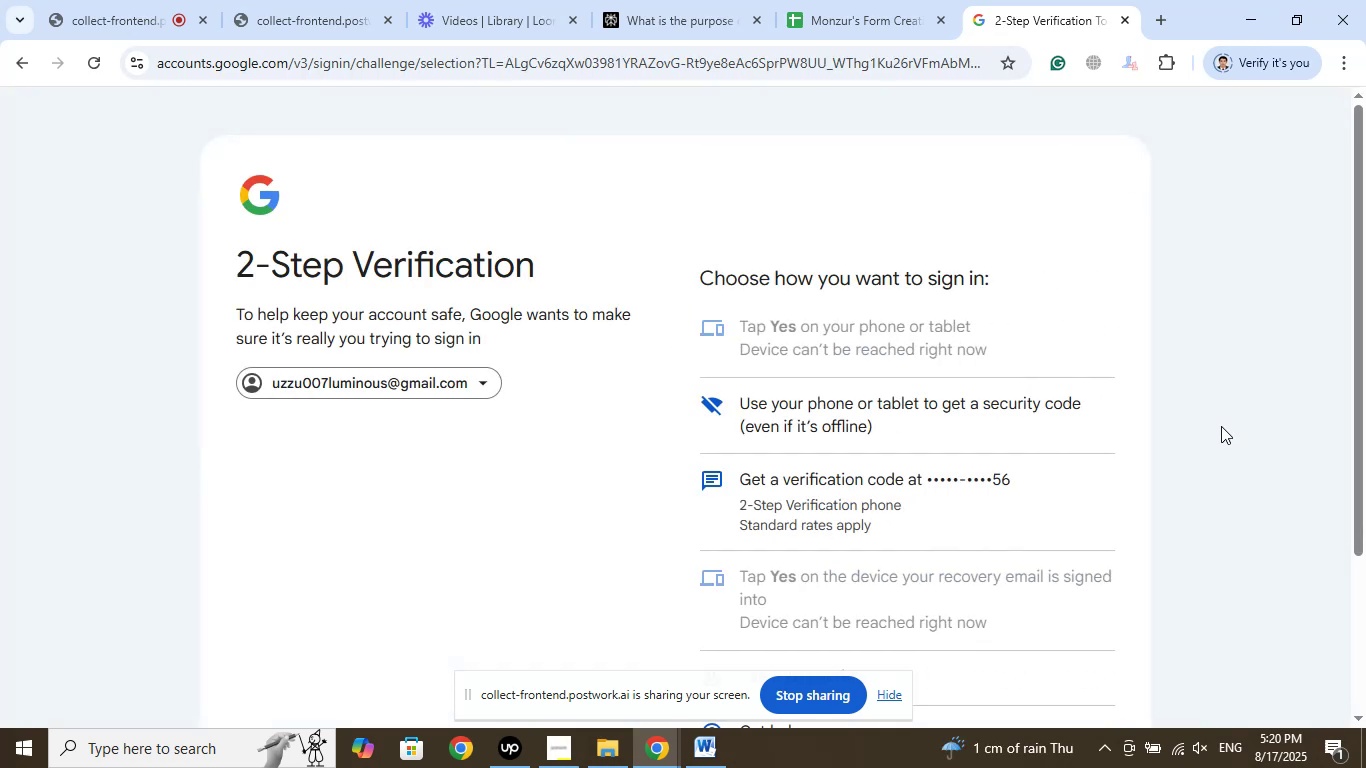 
left_click([867, 494])
 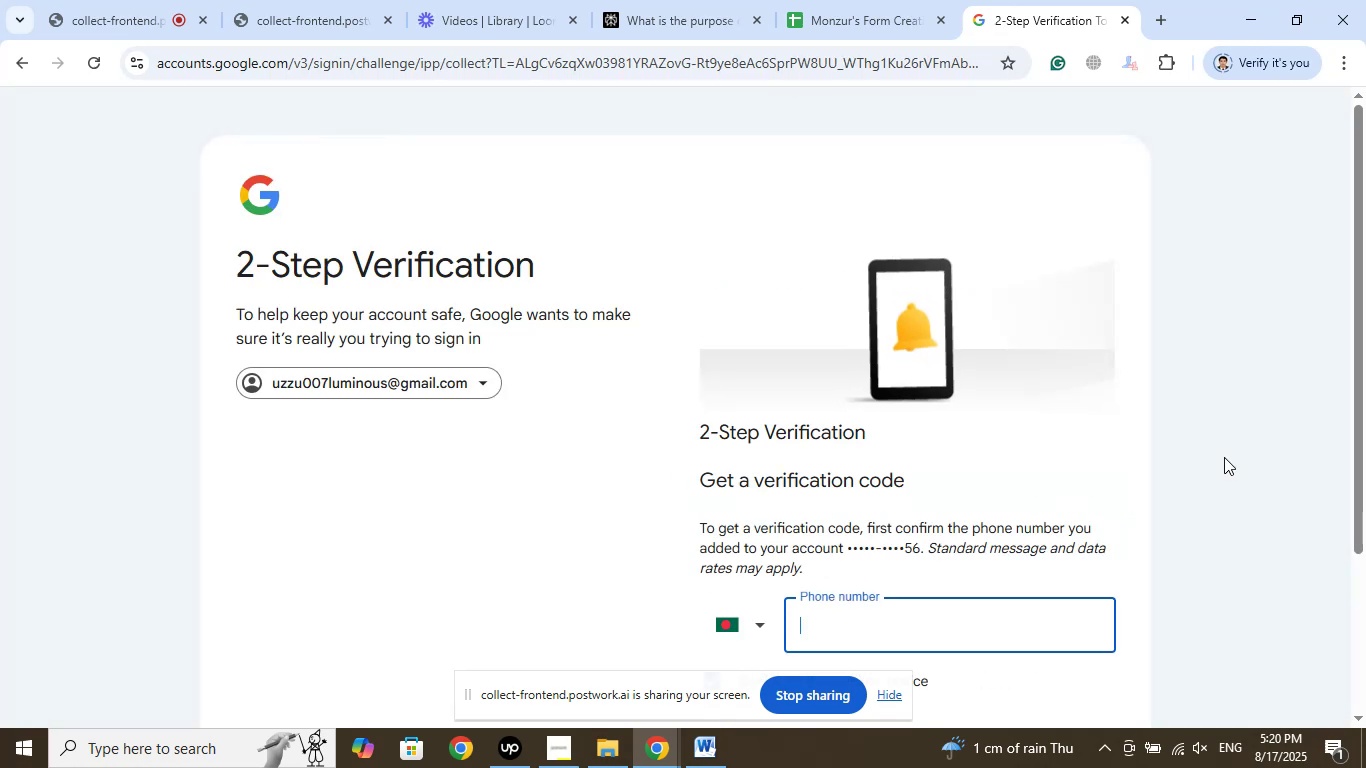 
key(Numpad0)
 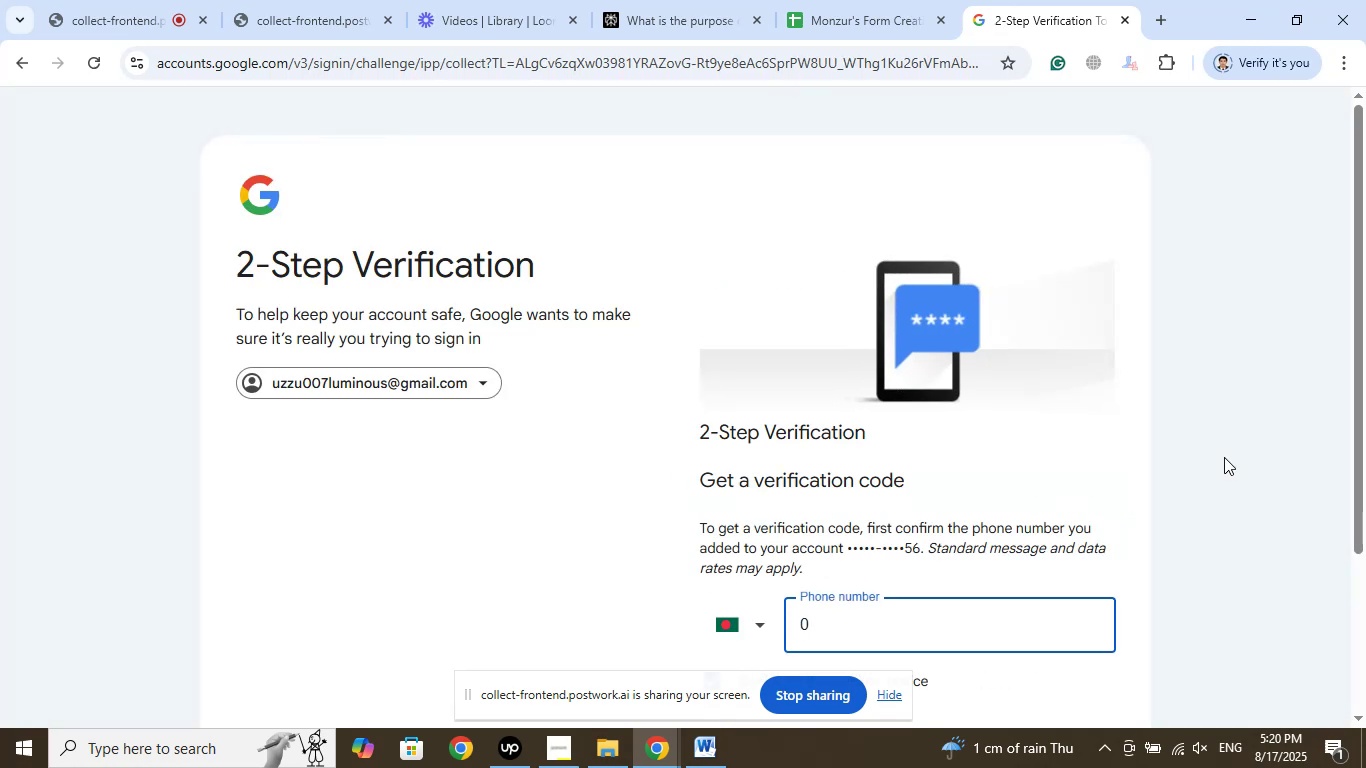 
key(Numpad1)
 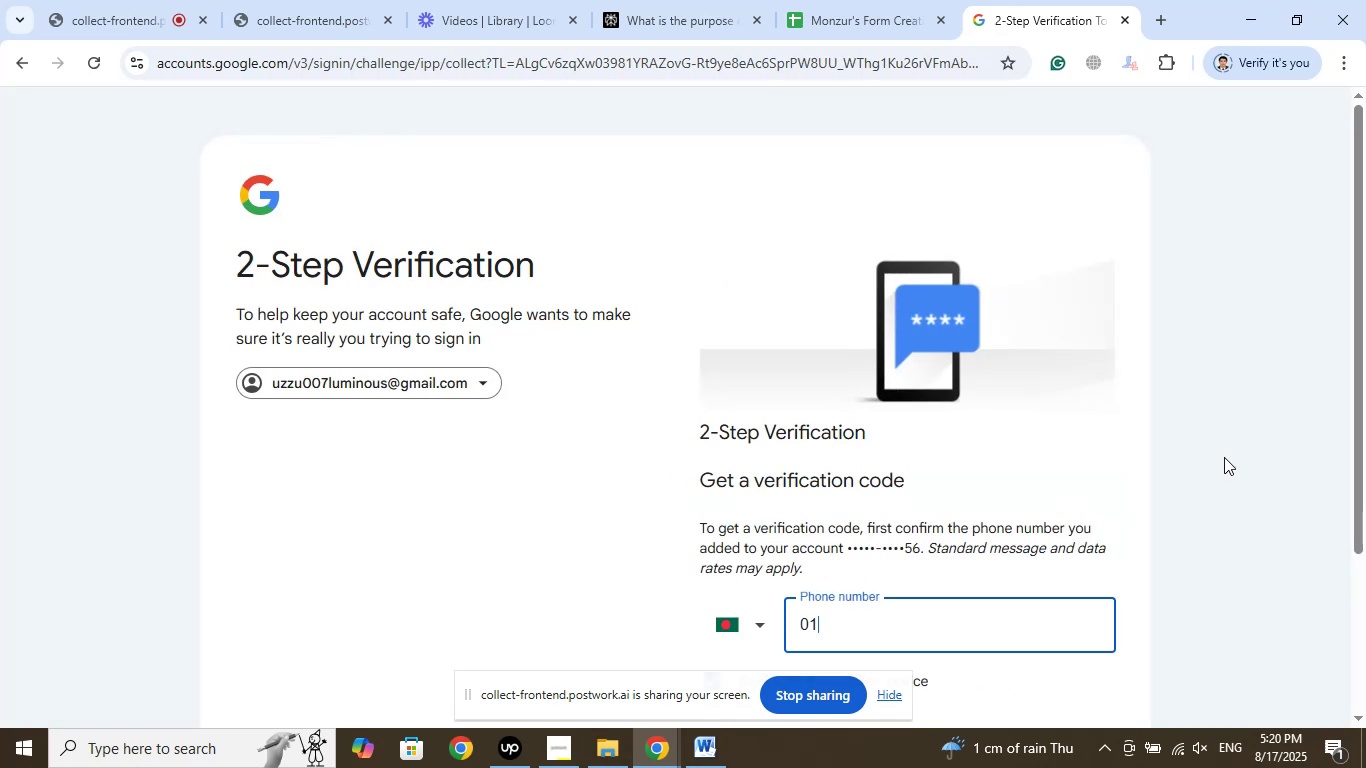 
key(Numpad9)
 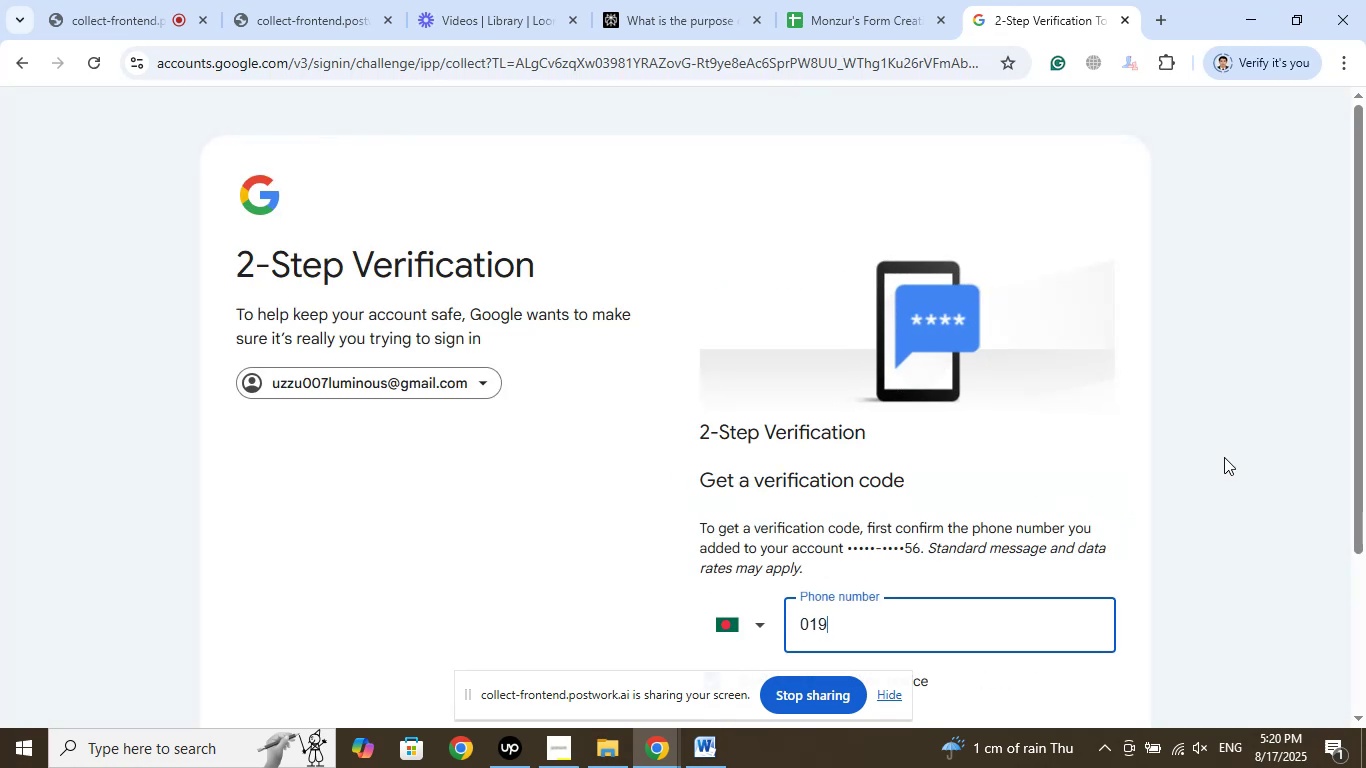 
key(Numpad1)
 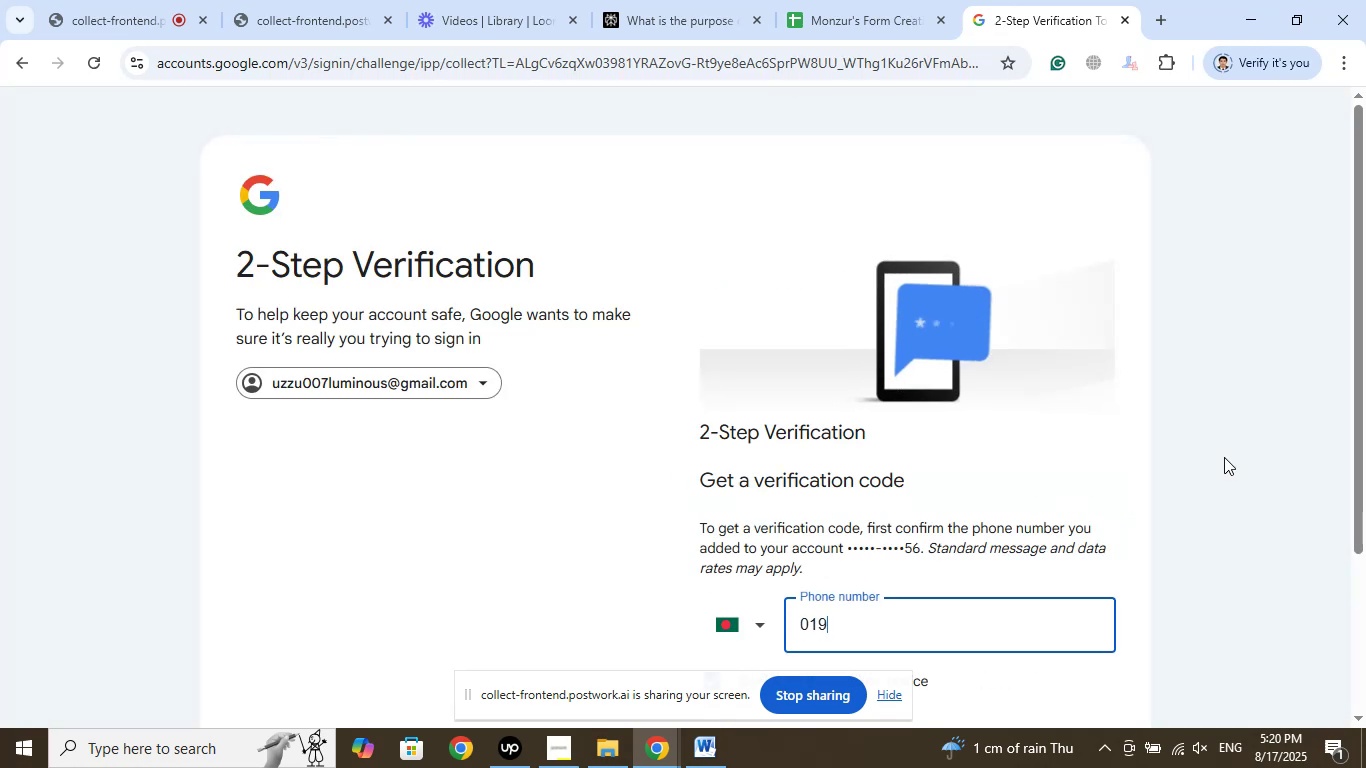 
key(Numpad1)
 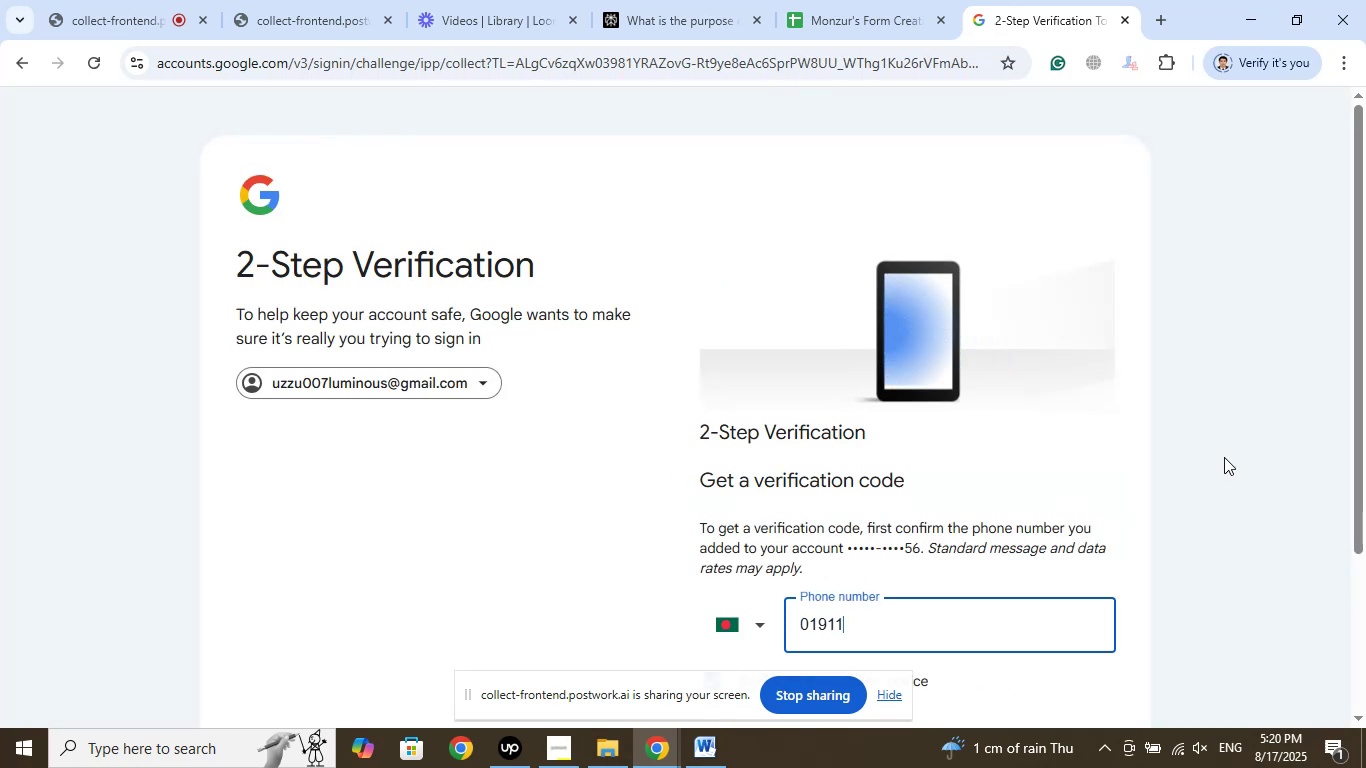 
key(Numpad2)
 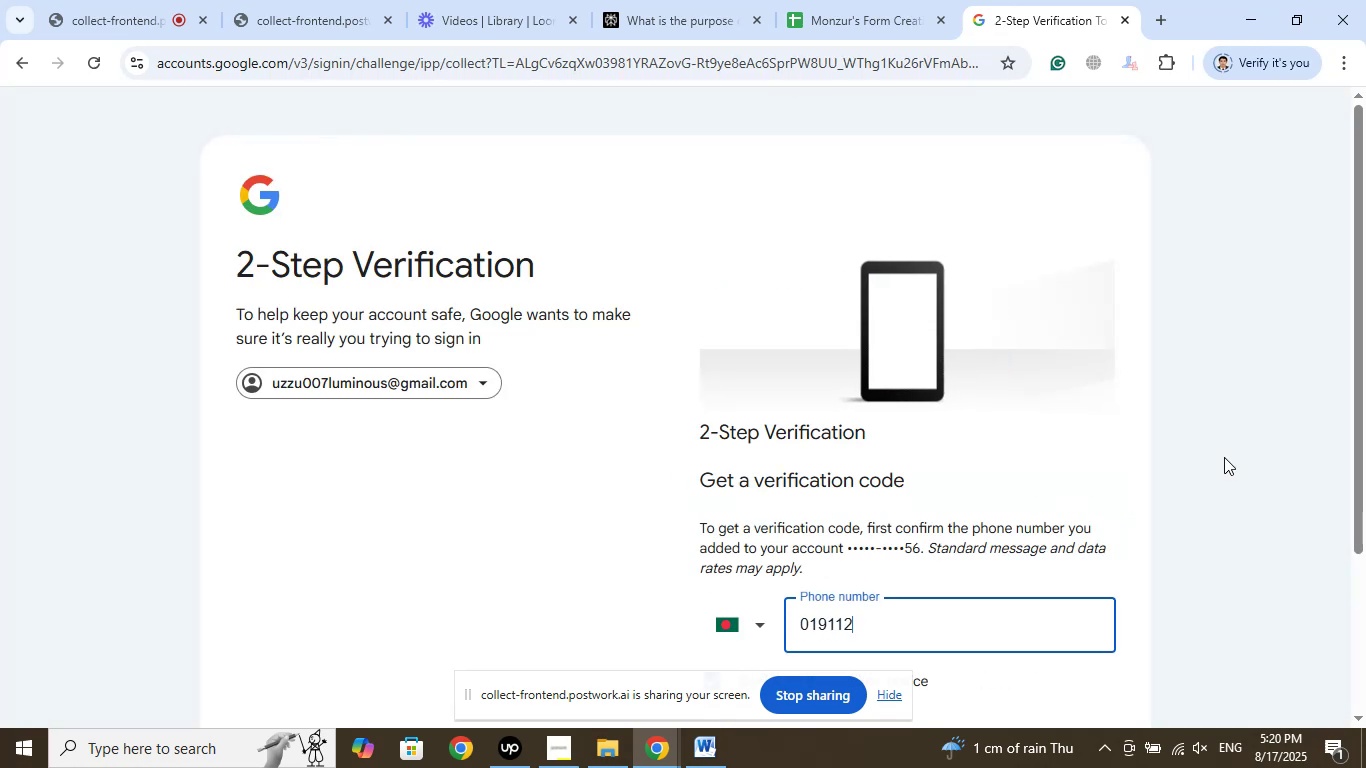 
key(Numpad7)
 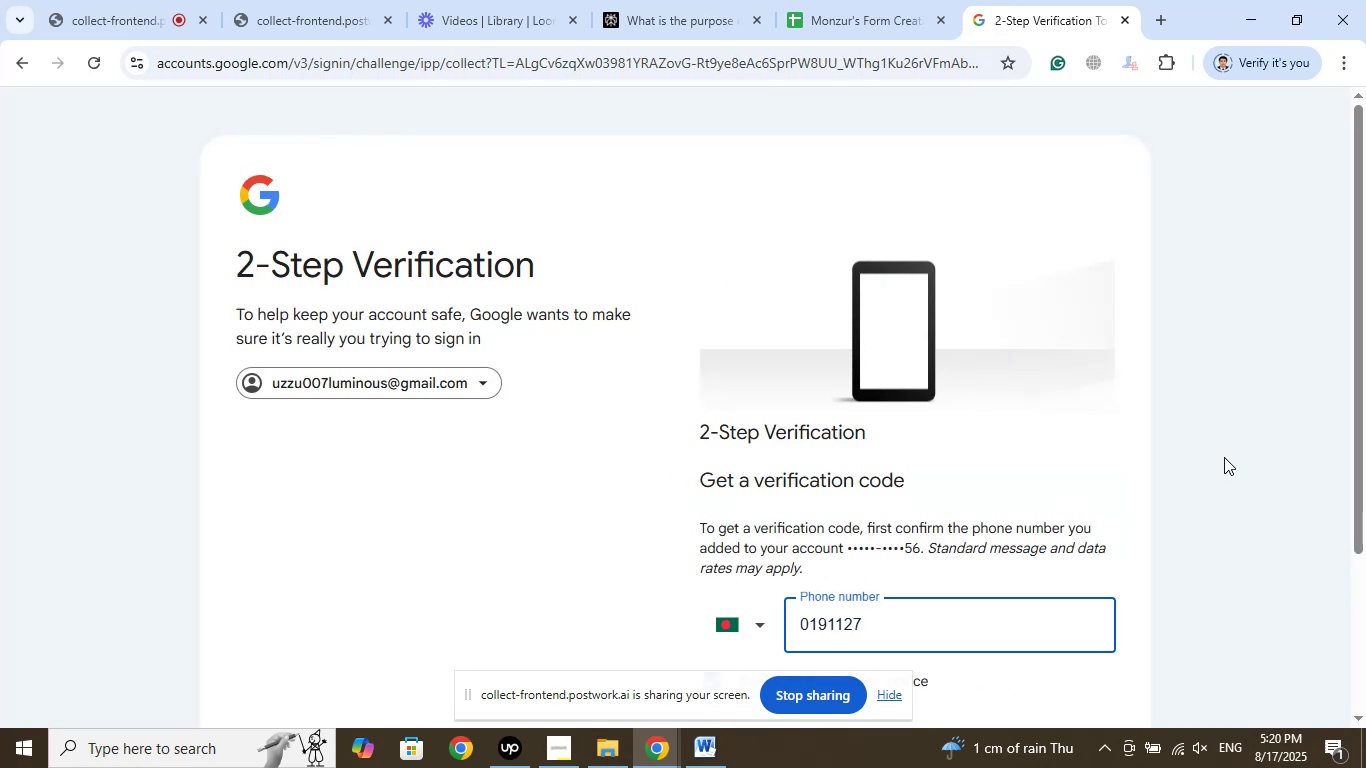 
key(Numpad2)
 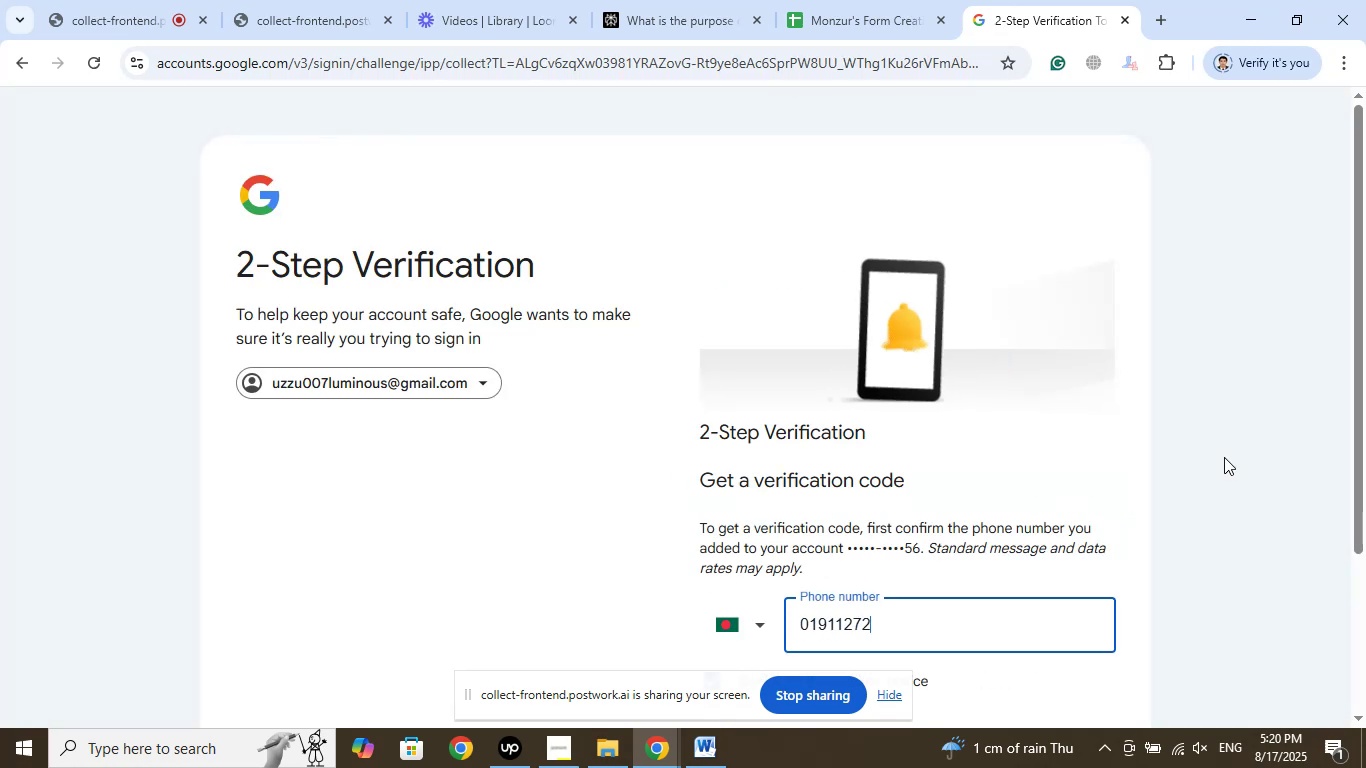 
key(Numpad4)
 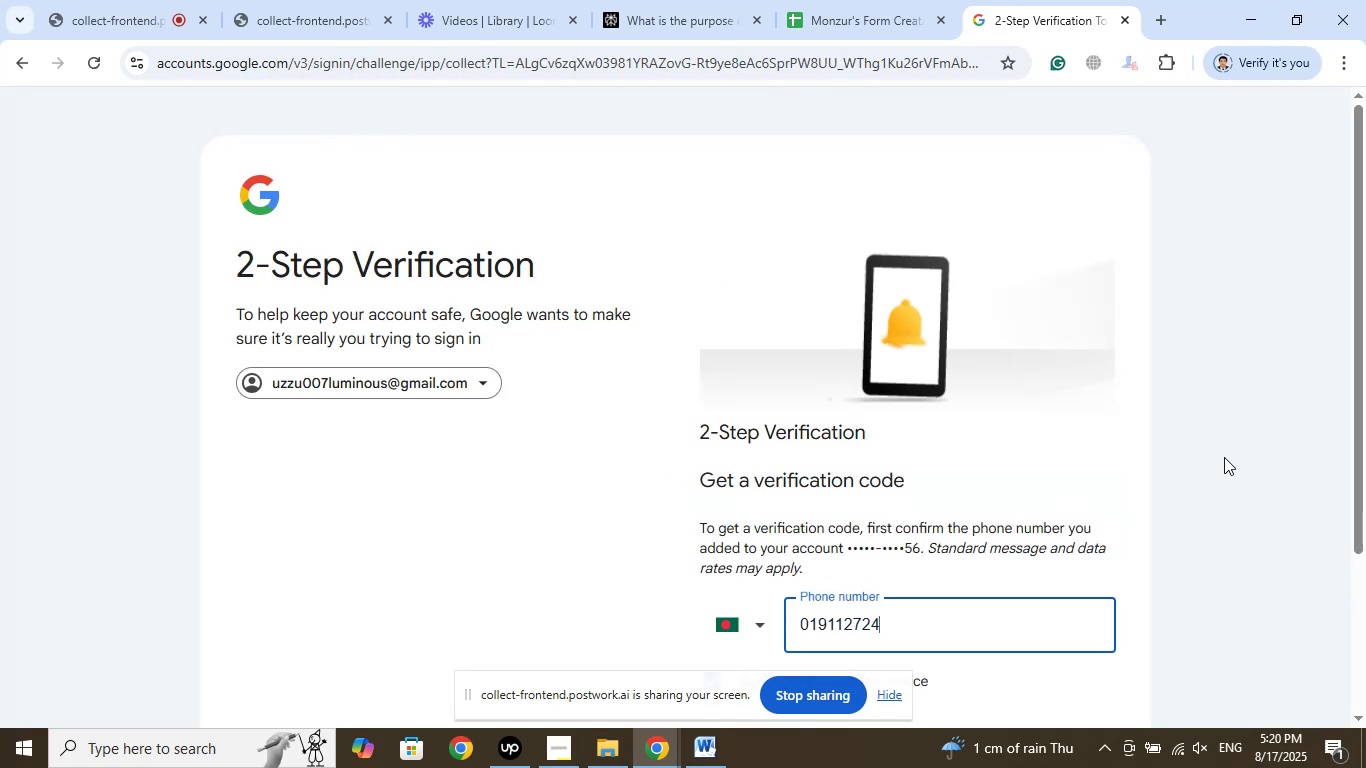 
key(Numpad5)
 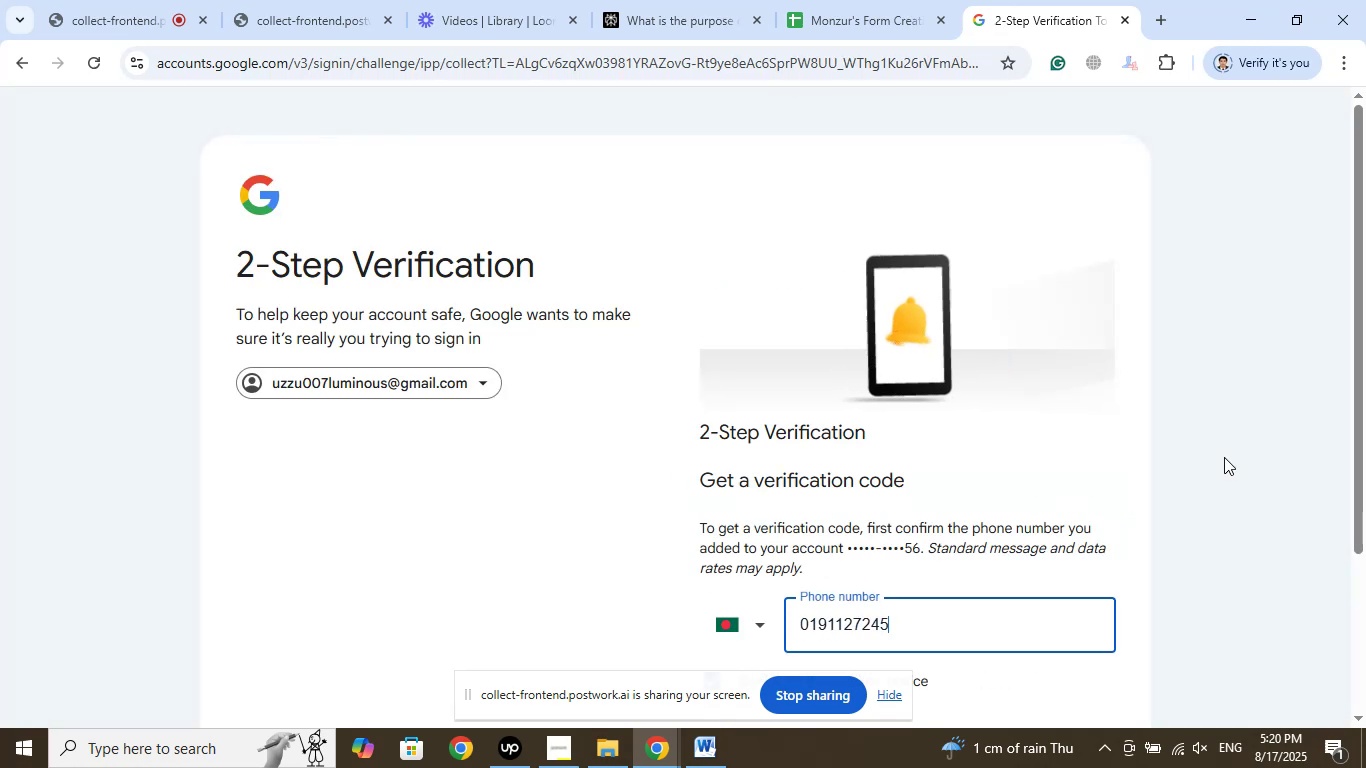 
key(Numpad6)
 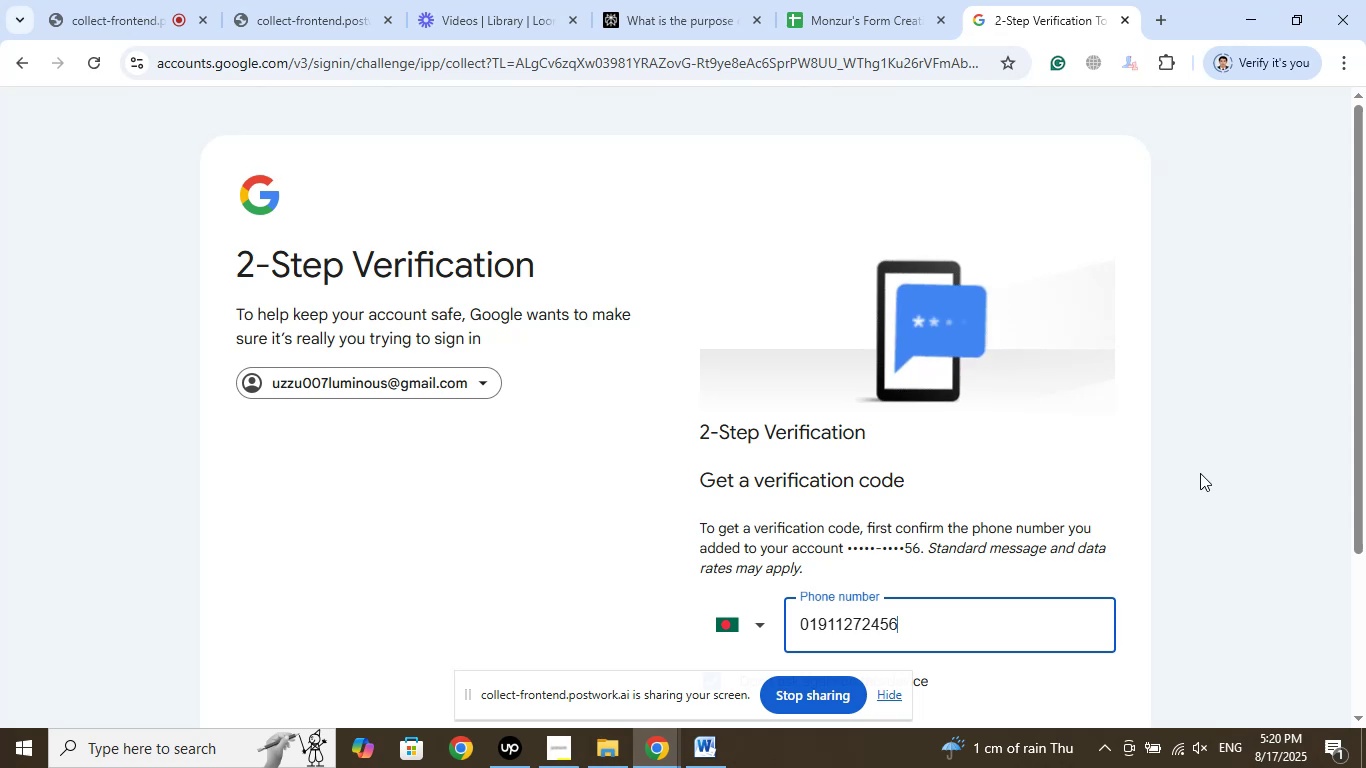 
scroll: coordinate [1036, 573], scroll_direction: down, amount: 2.0
 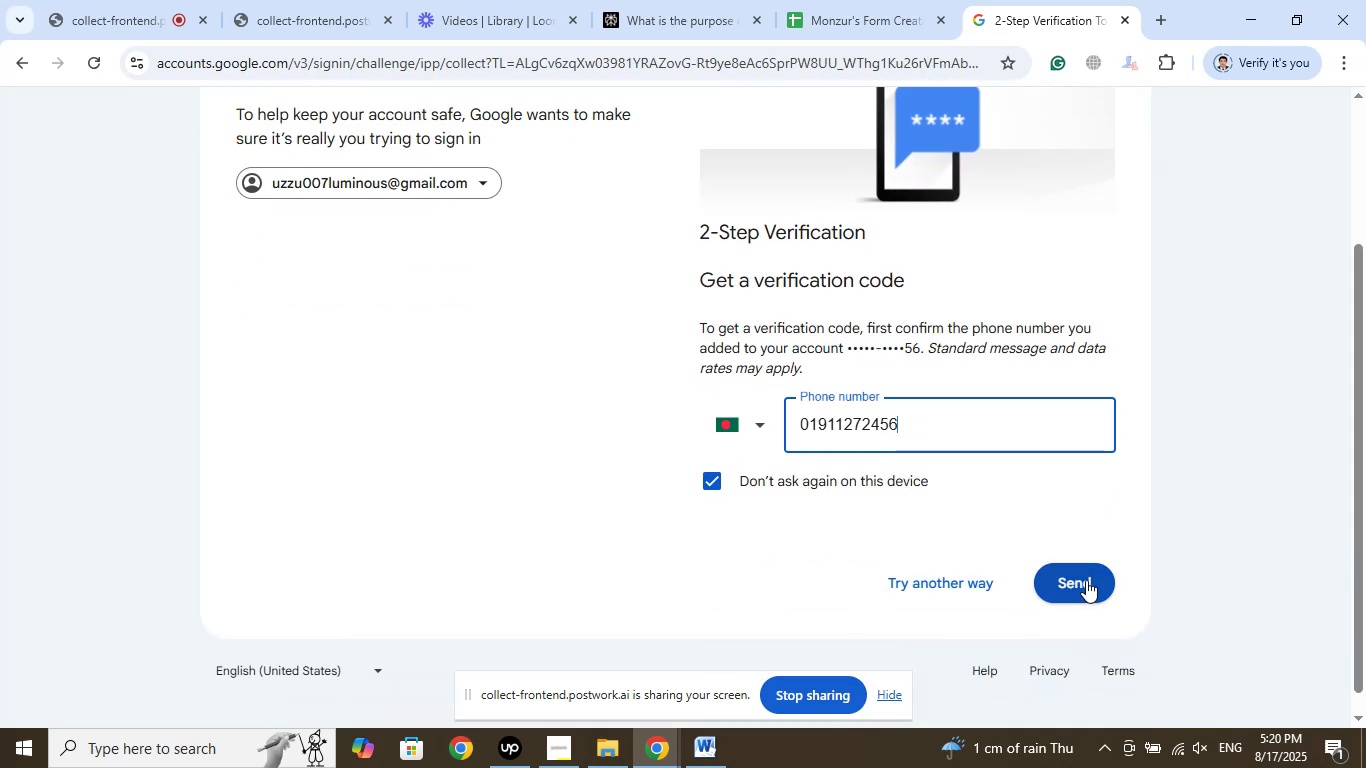 
left_click([1086, 580])
 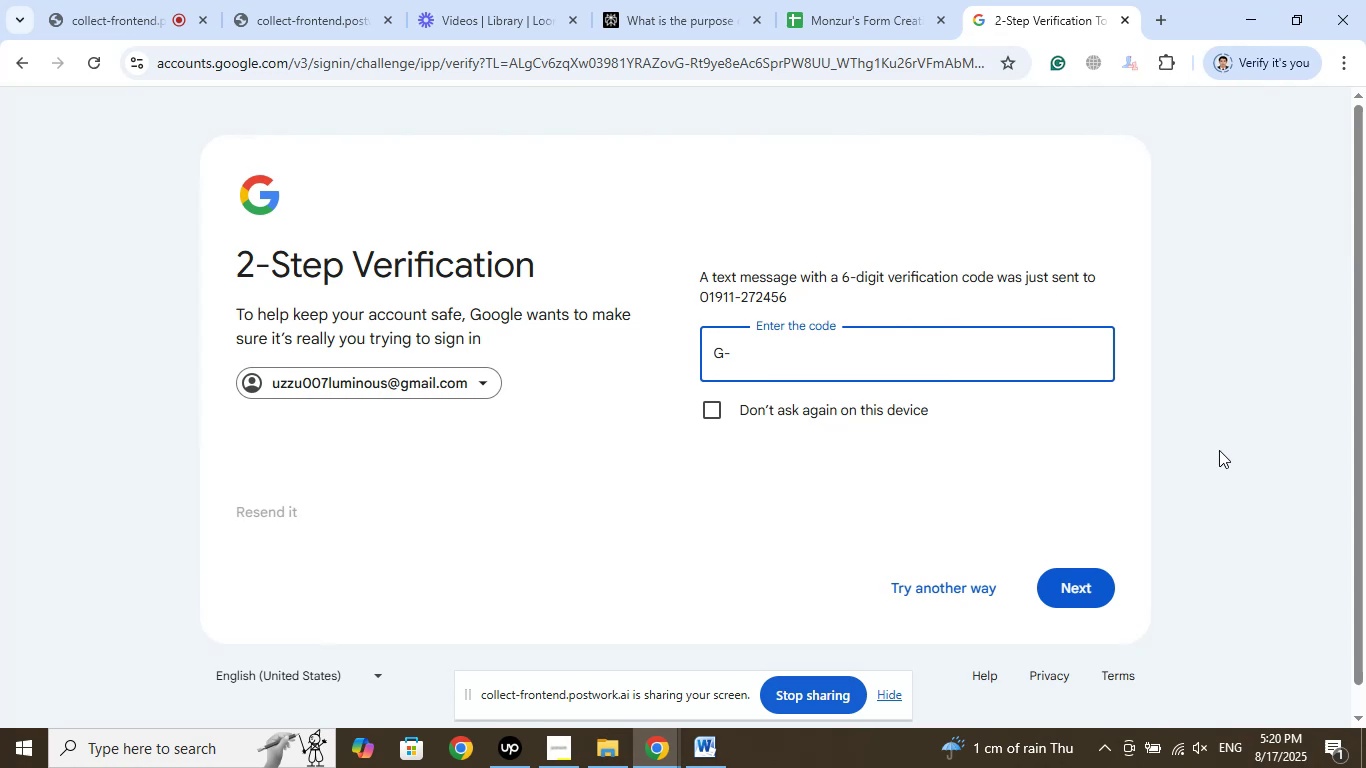 
wait(13.24)
 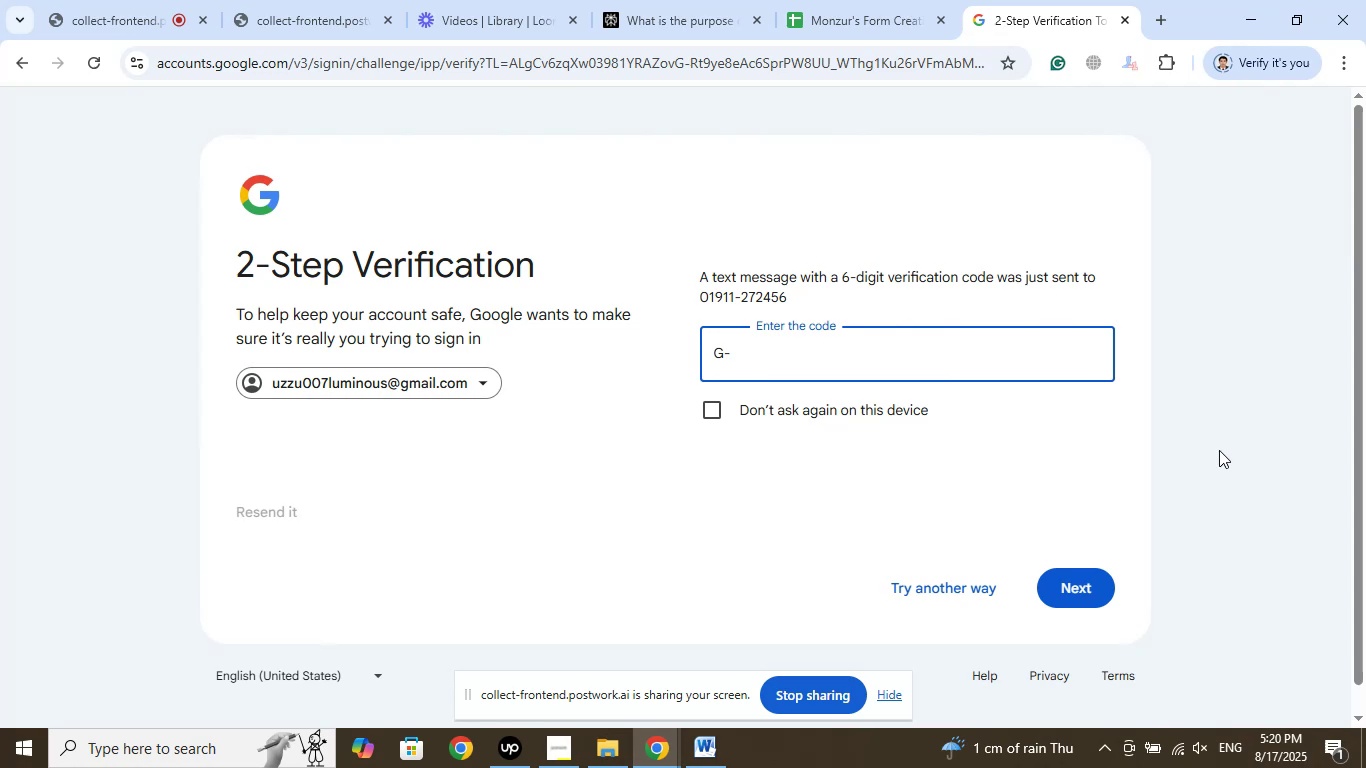 
key(Numpad8)
 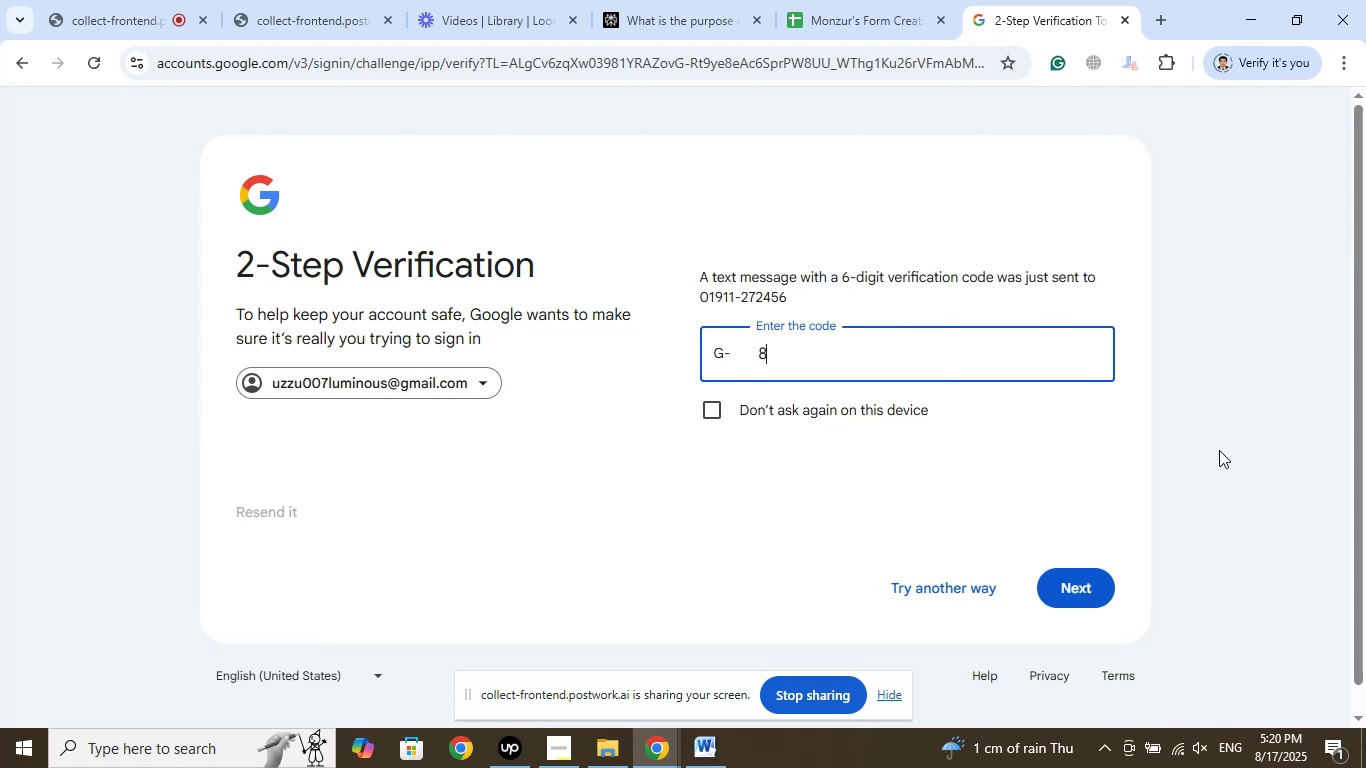 
key(Numpad9)
 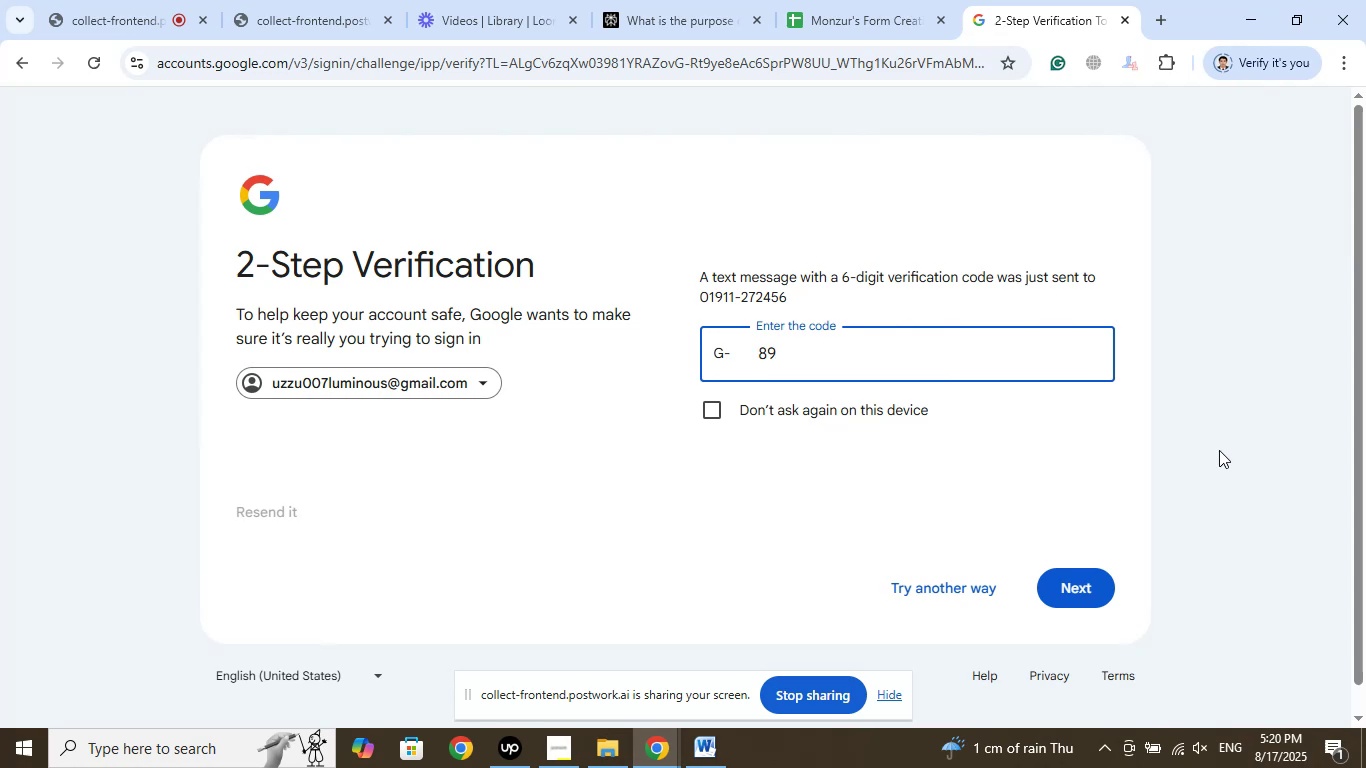 
key(Numpad3)
 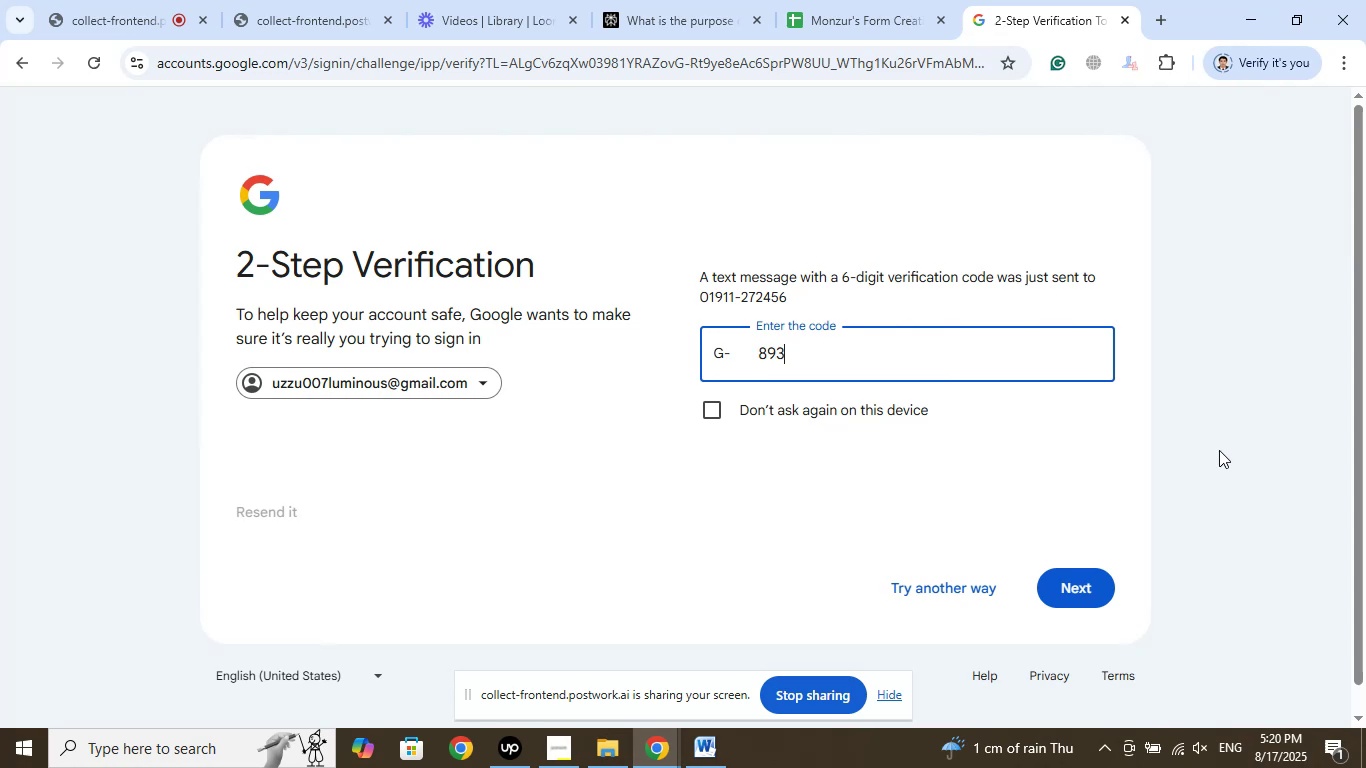 
key(Numpad8)
 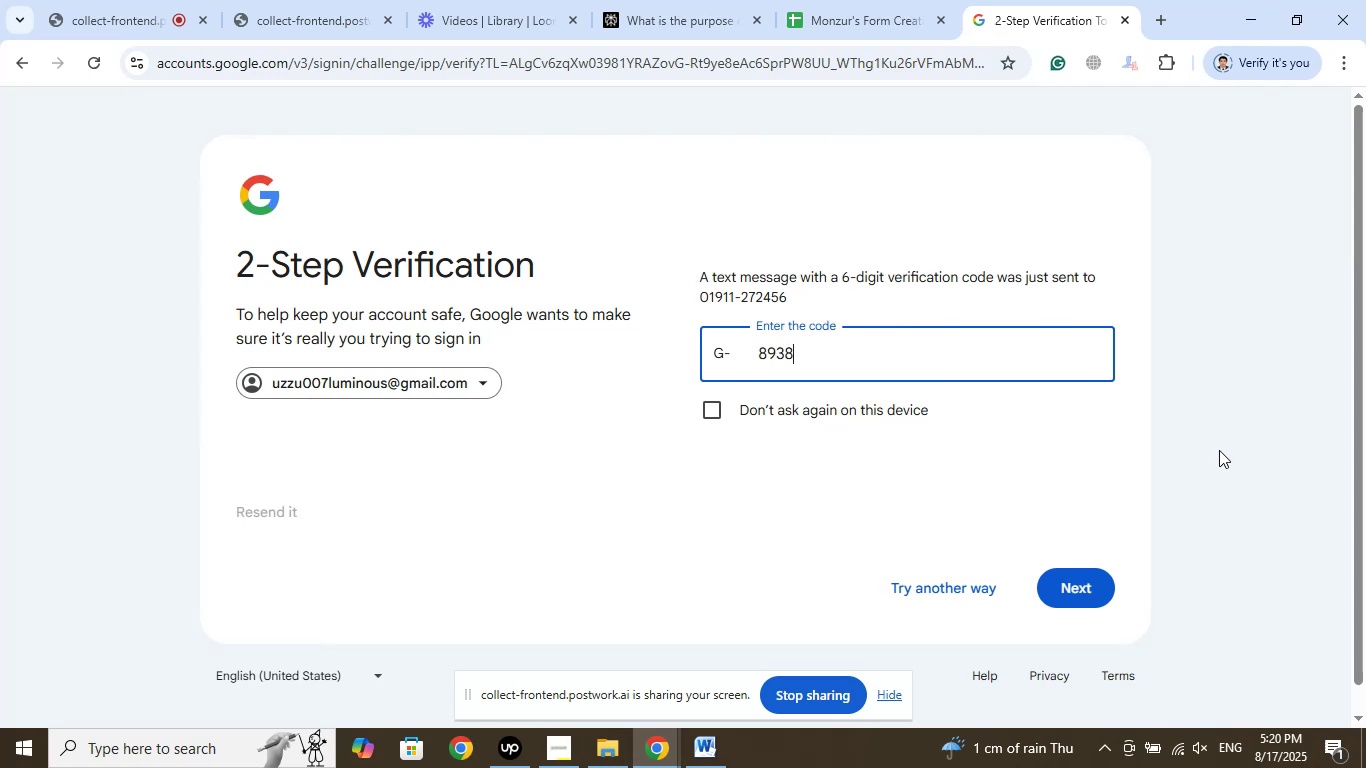 
key(Numpad2)
 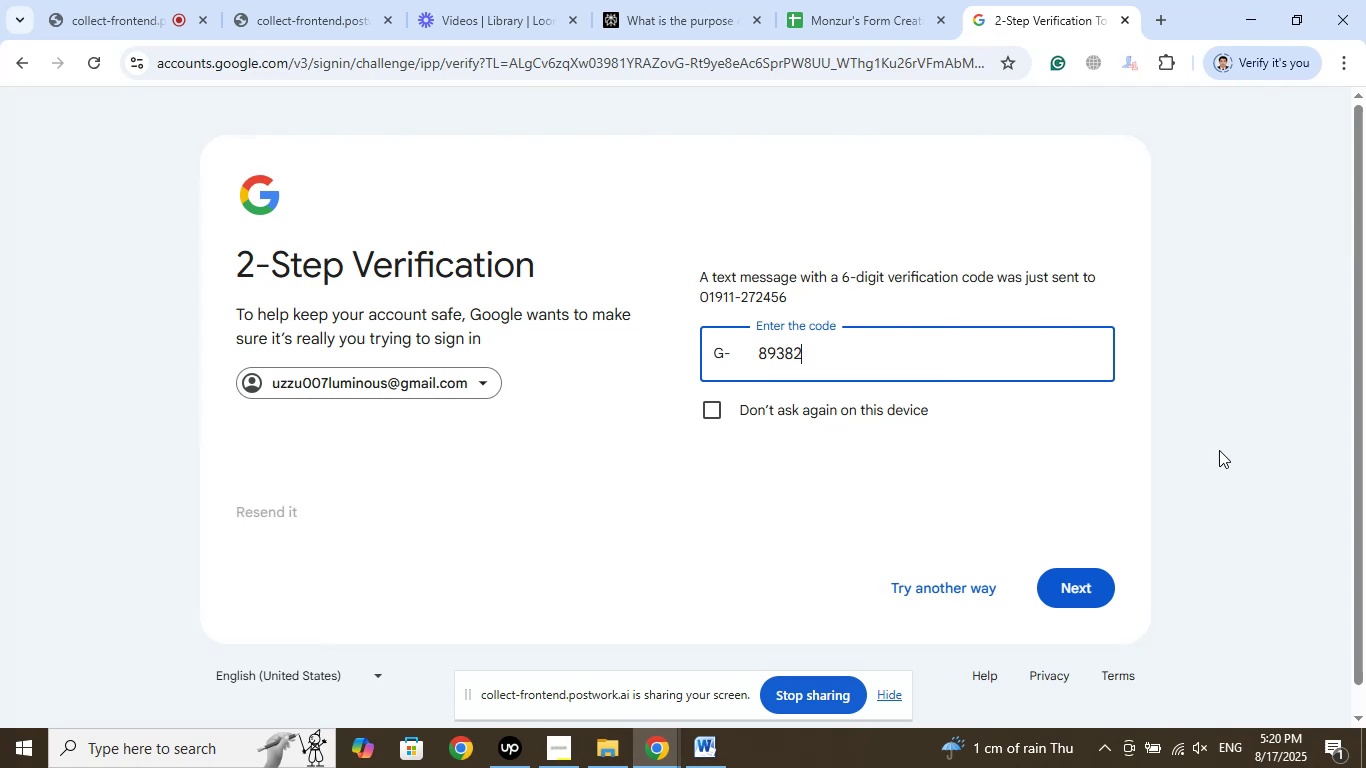 
key(Numpad4)
 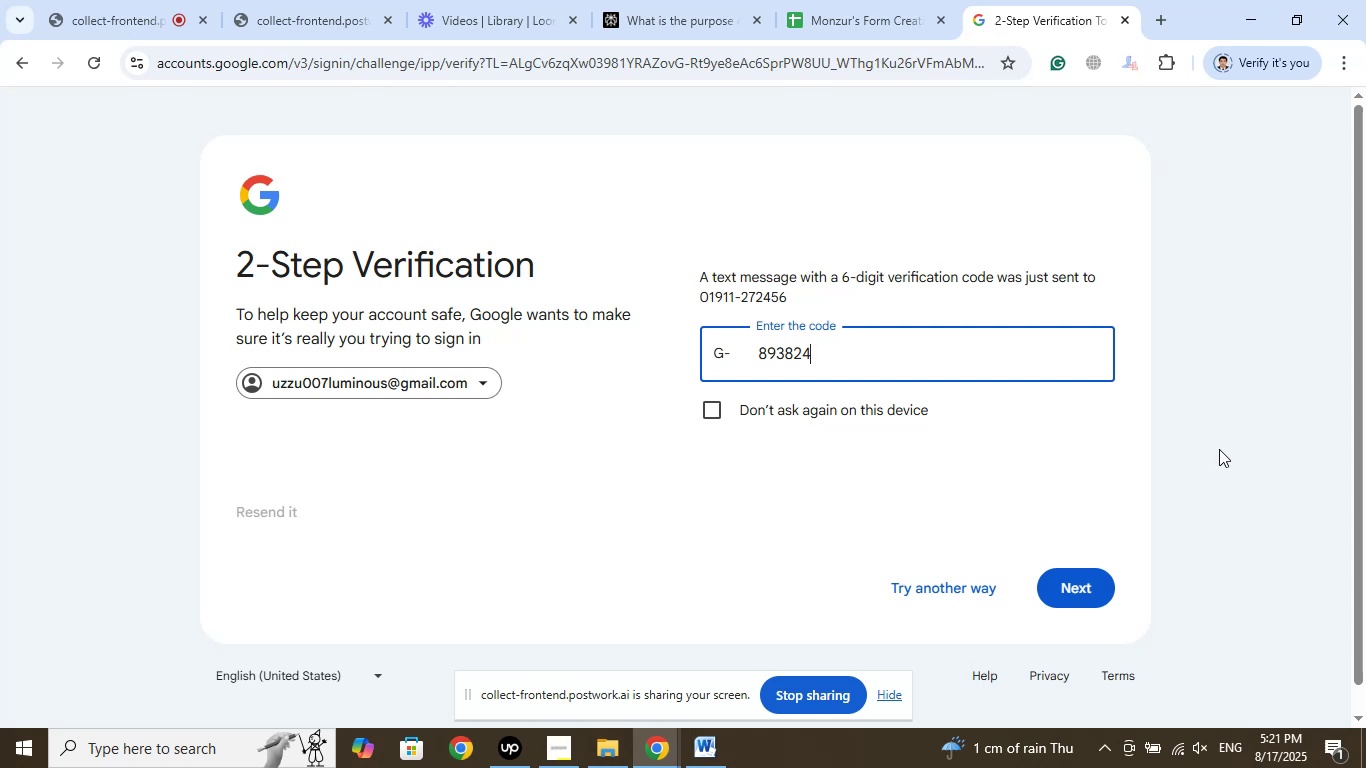 
wait(6.04)
 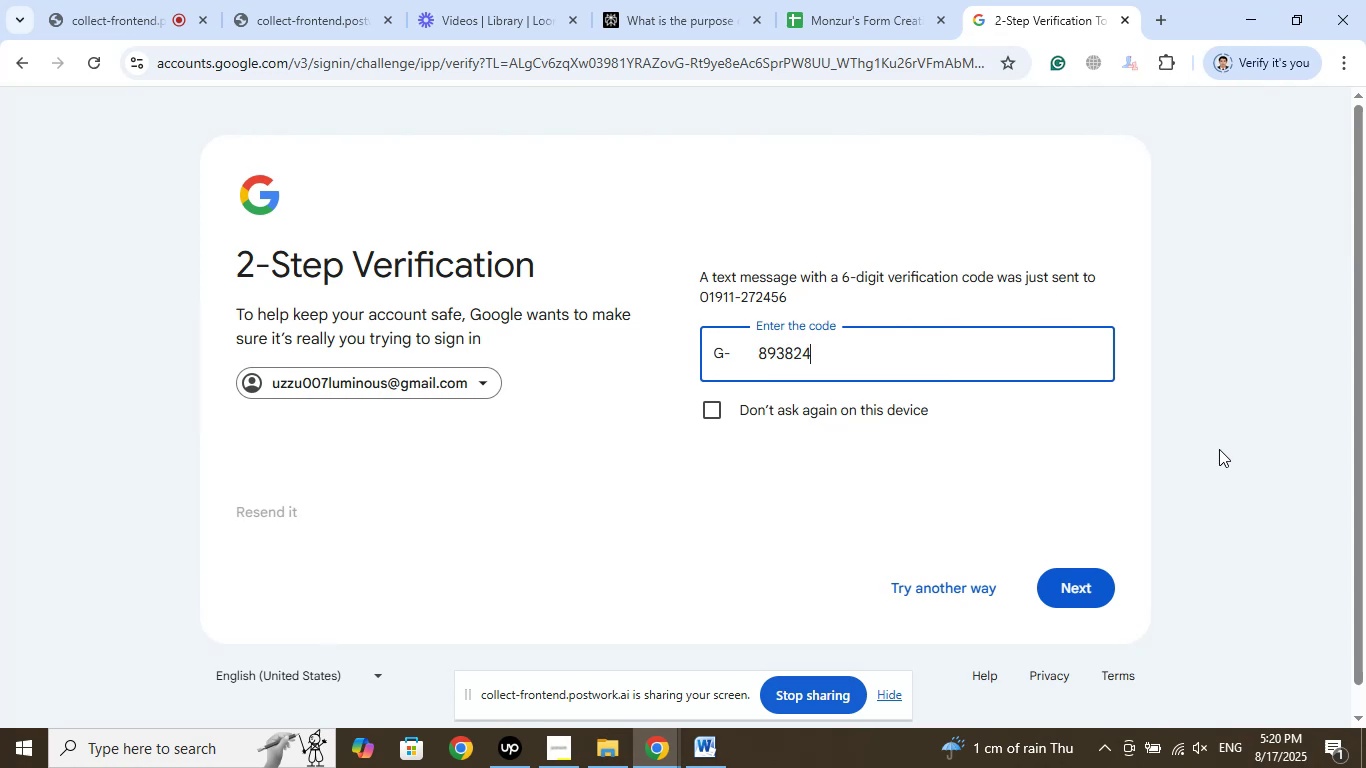 
left_click([1079, 579])
 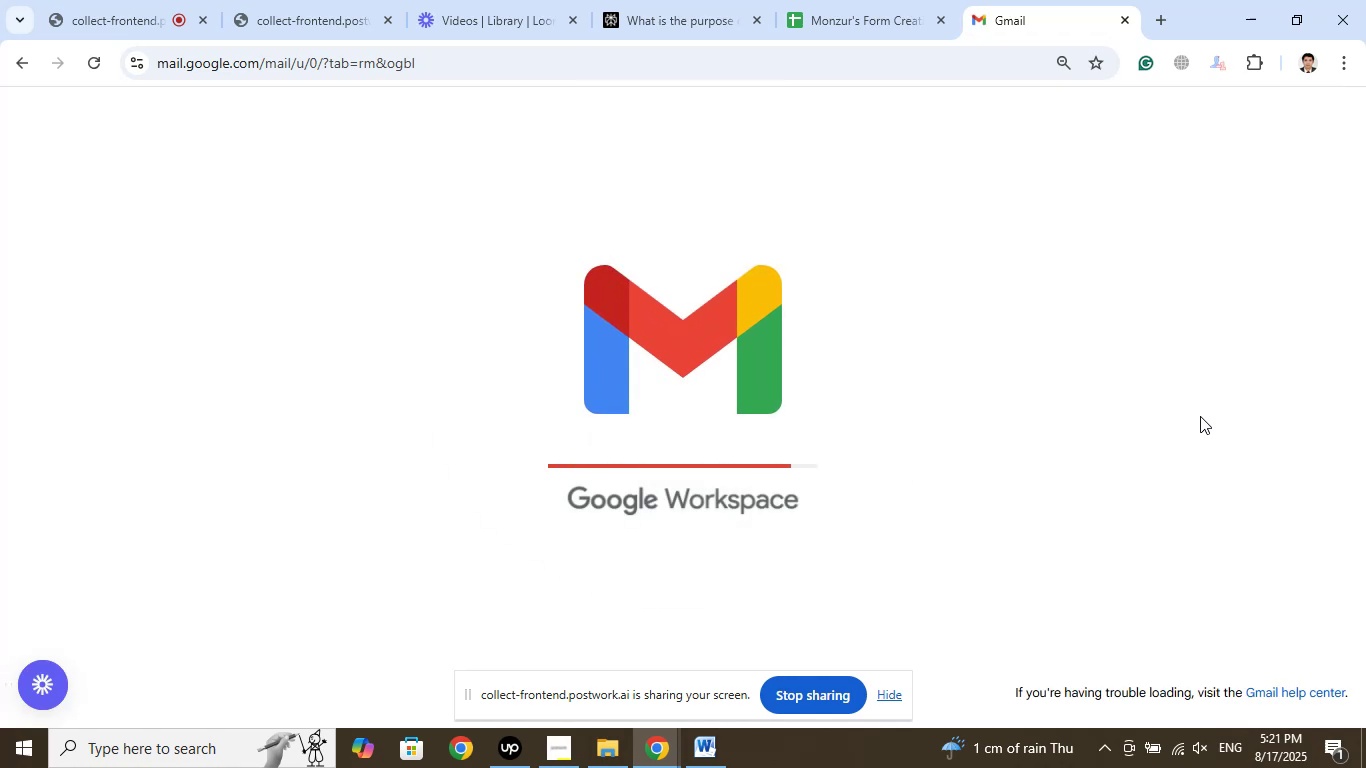 
wait(17.96)
 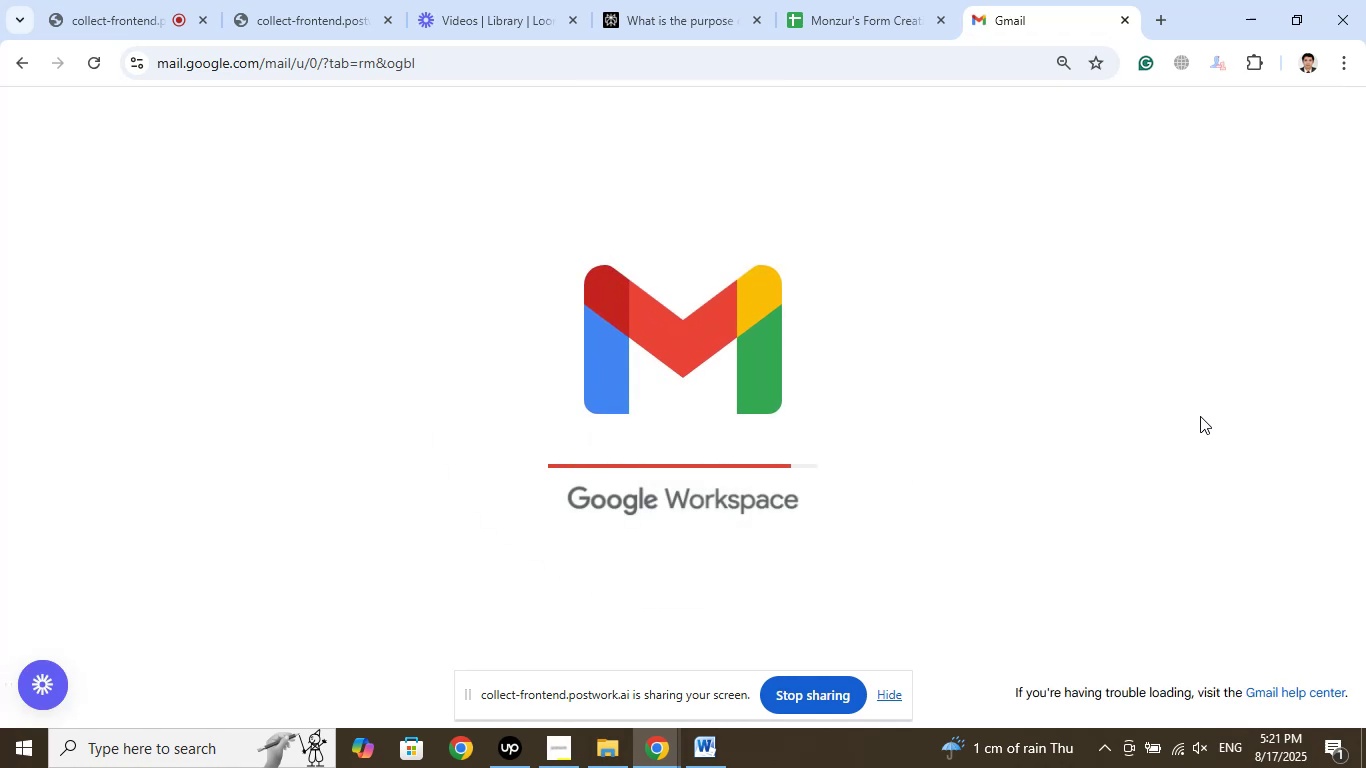 
left_click([1158, 22])
 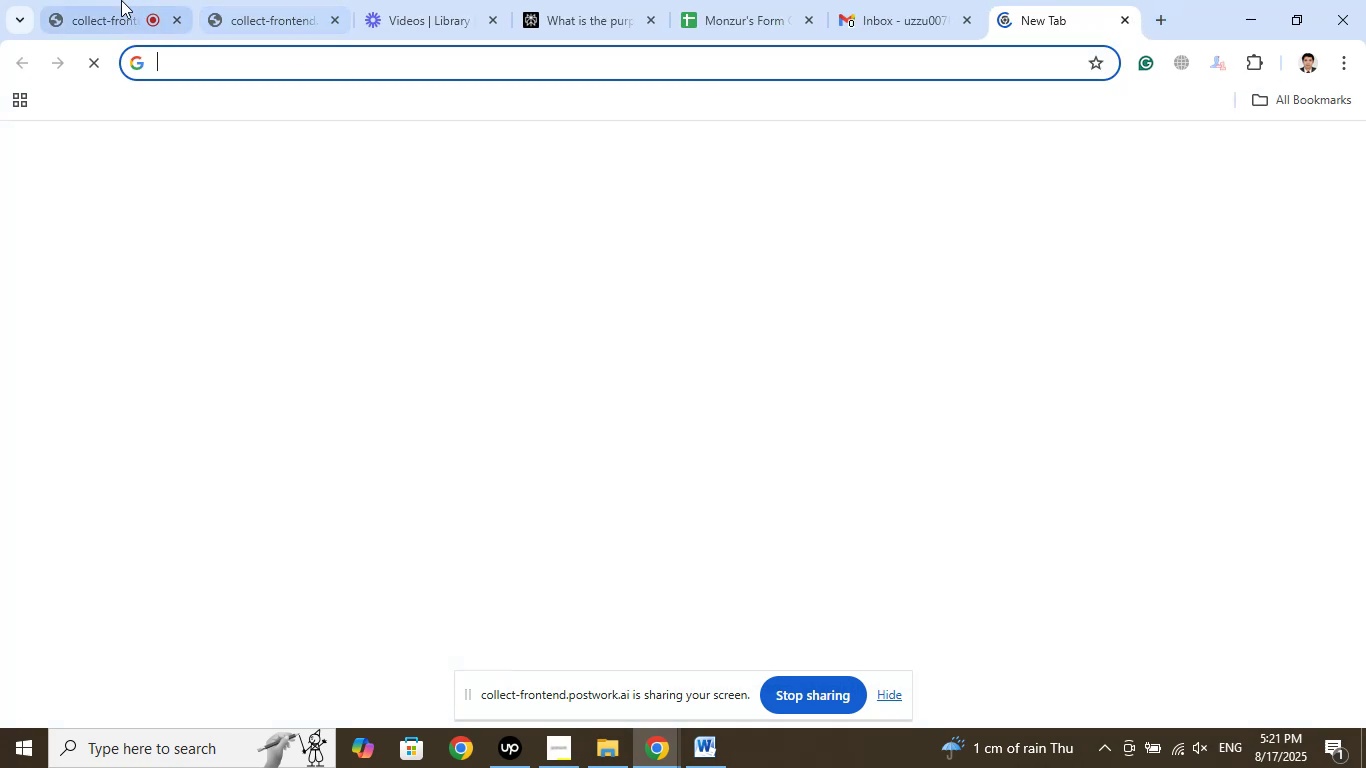 
left_click([103, 0])
 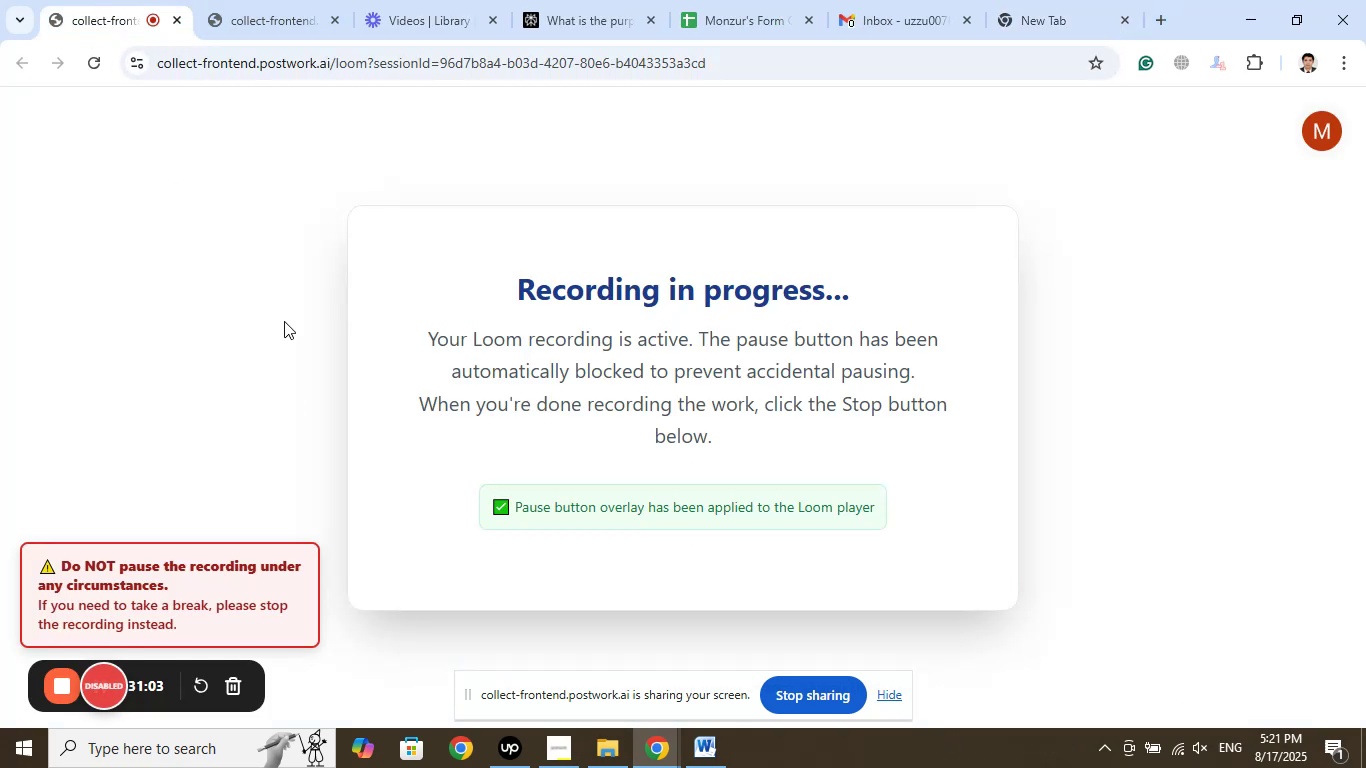 
left_click([306, 0])
 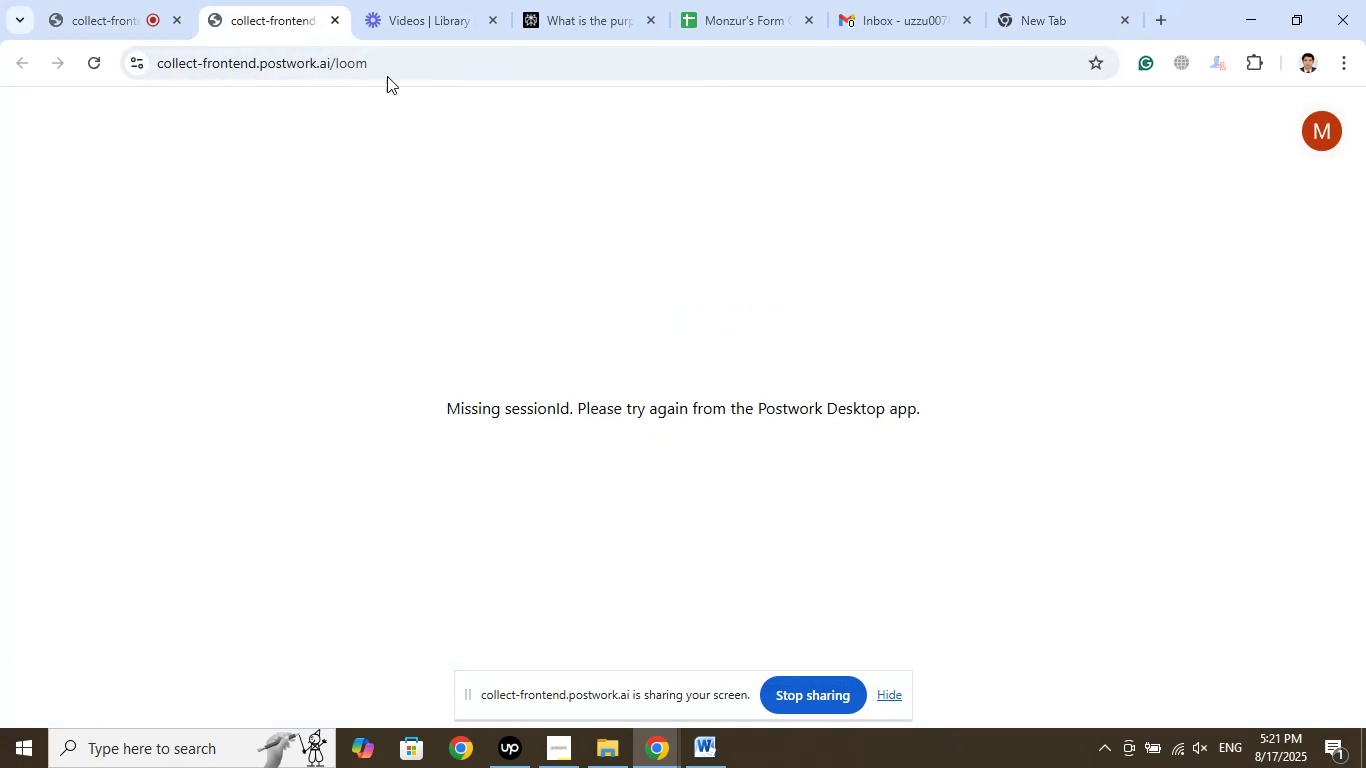 
left_click([412, 7])
 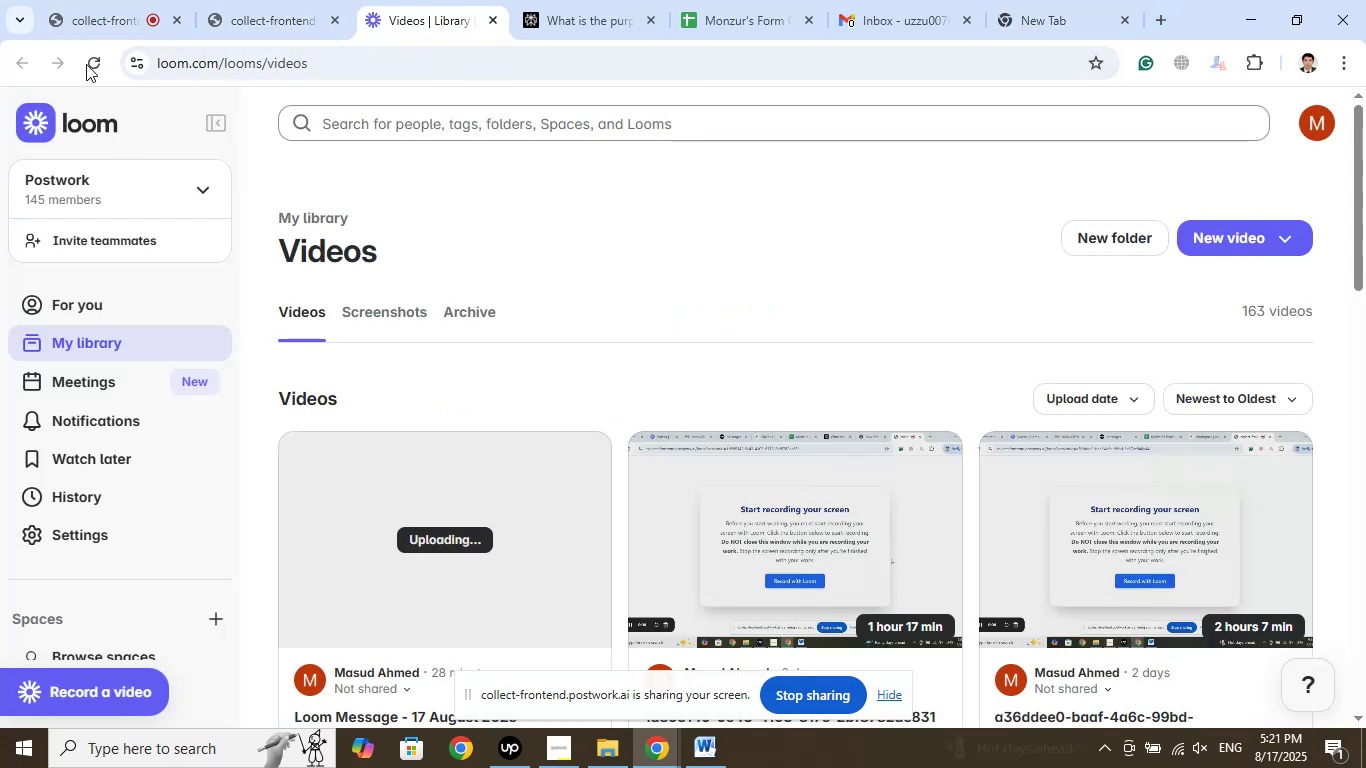 
left_click([85, 62])
 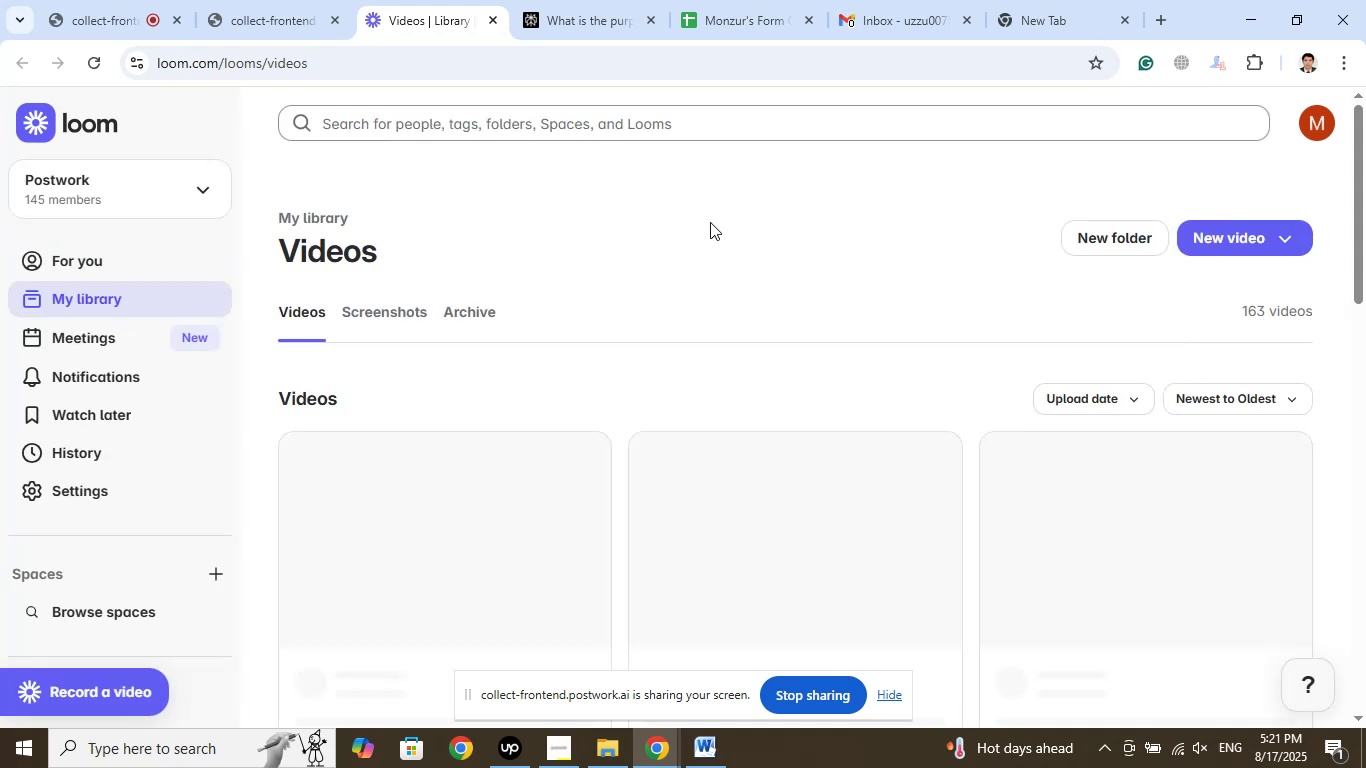 
wait(7.17)
 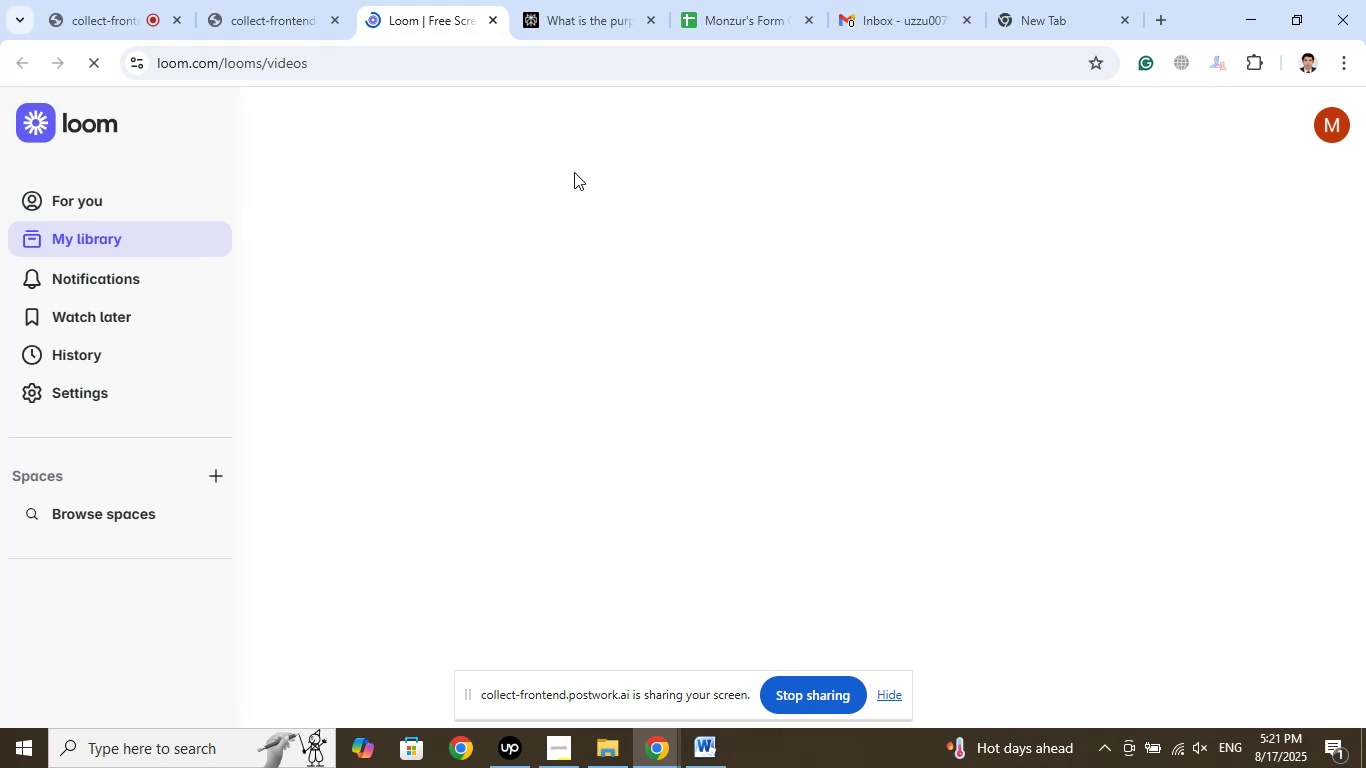 
scroll: coordinate [710, 222], scroll_direction: down, amount: 1.0
 